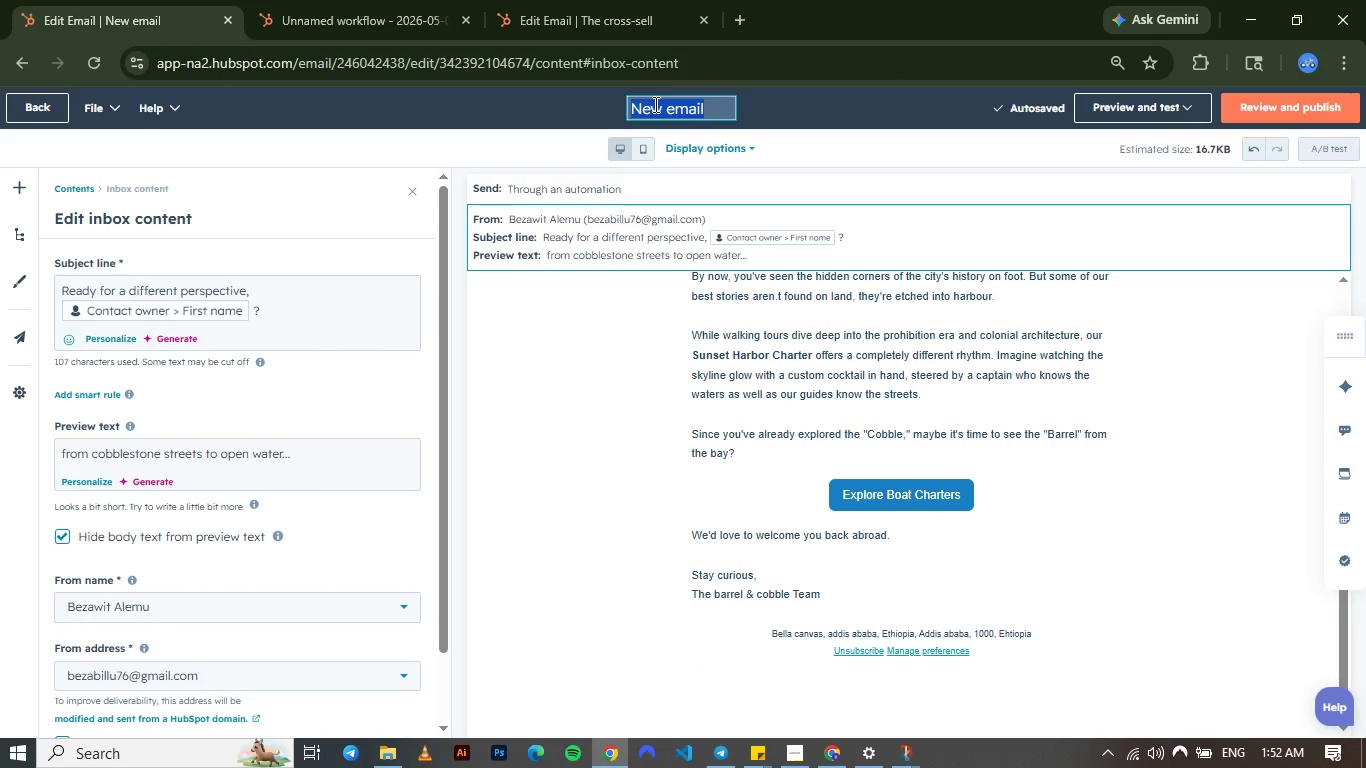 
type(2nd cross sell)
 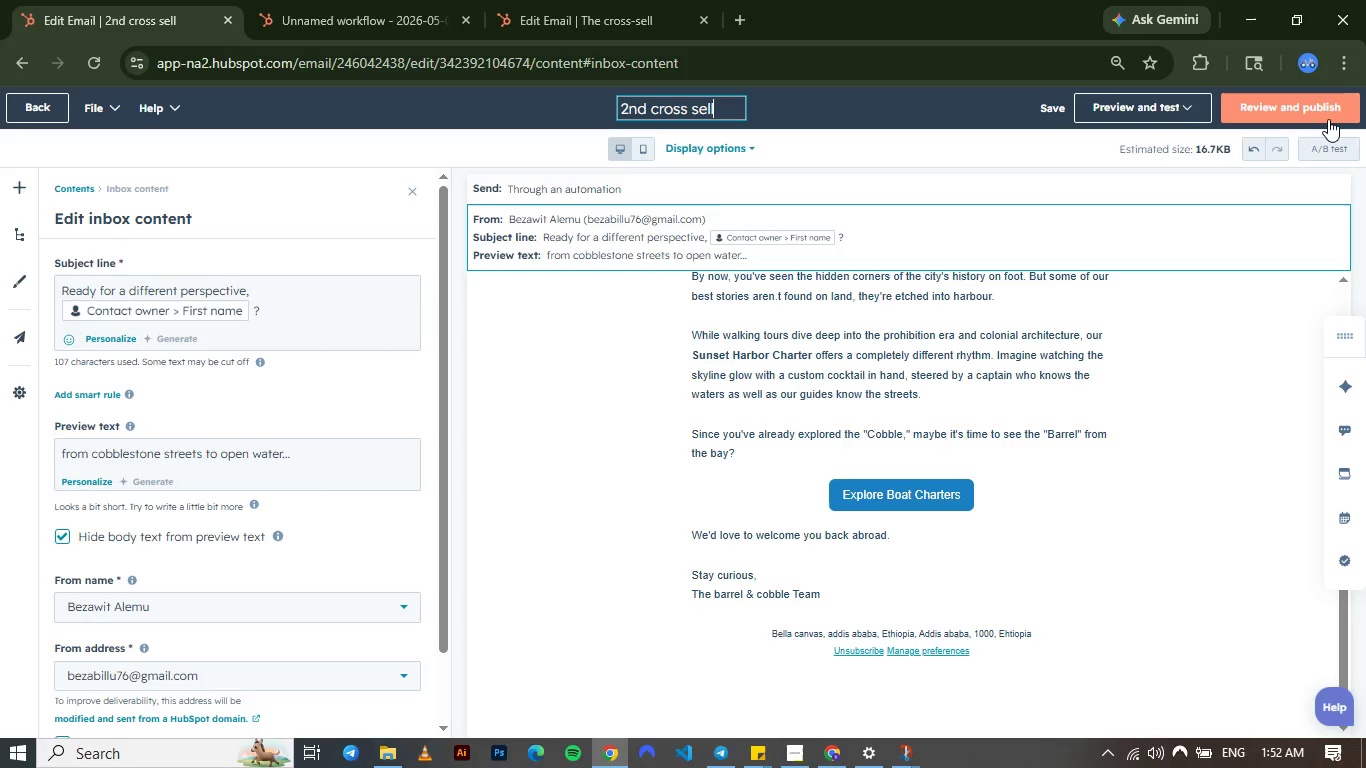 
left_click([1328, 119])
 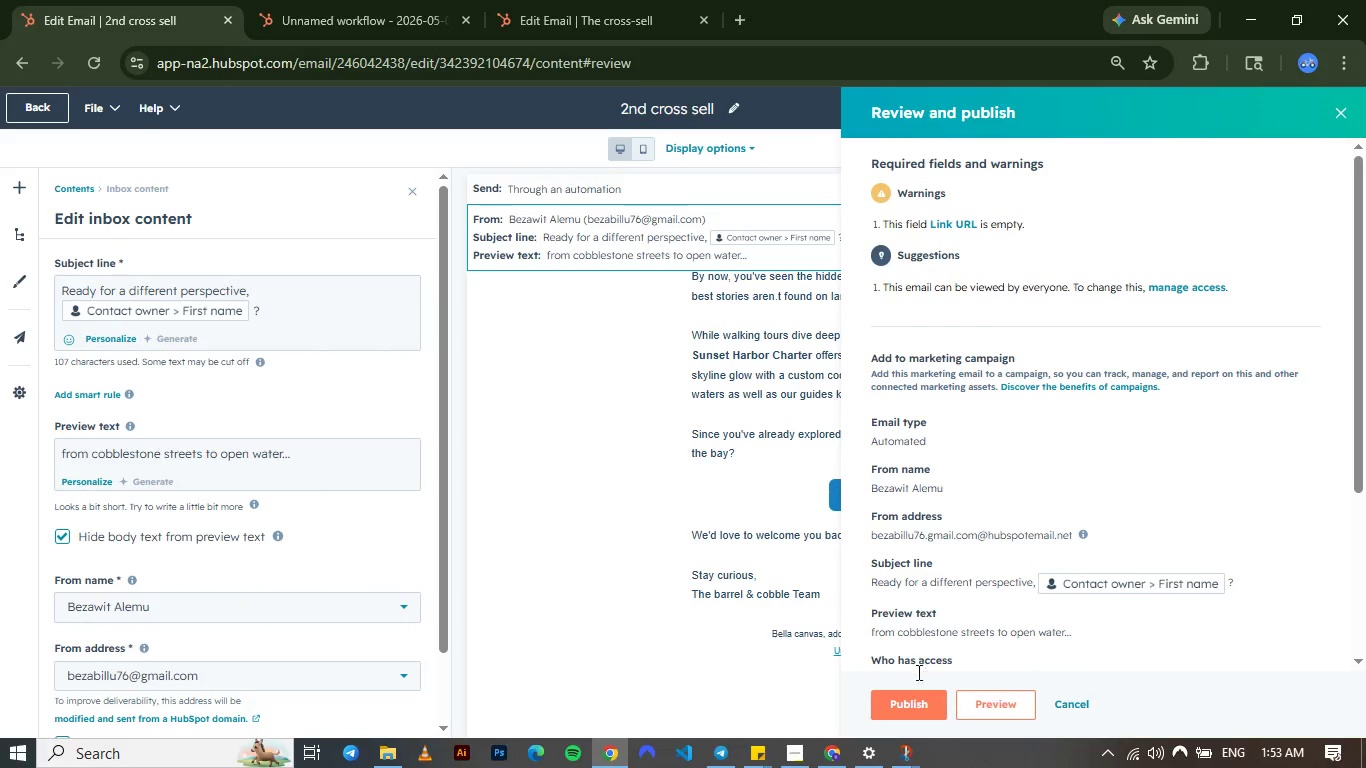 
left_click([917, 703])
 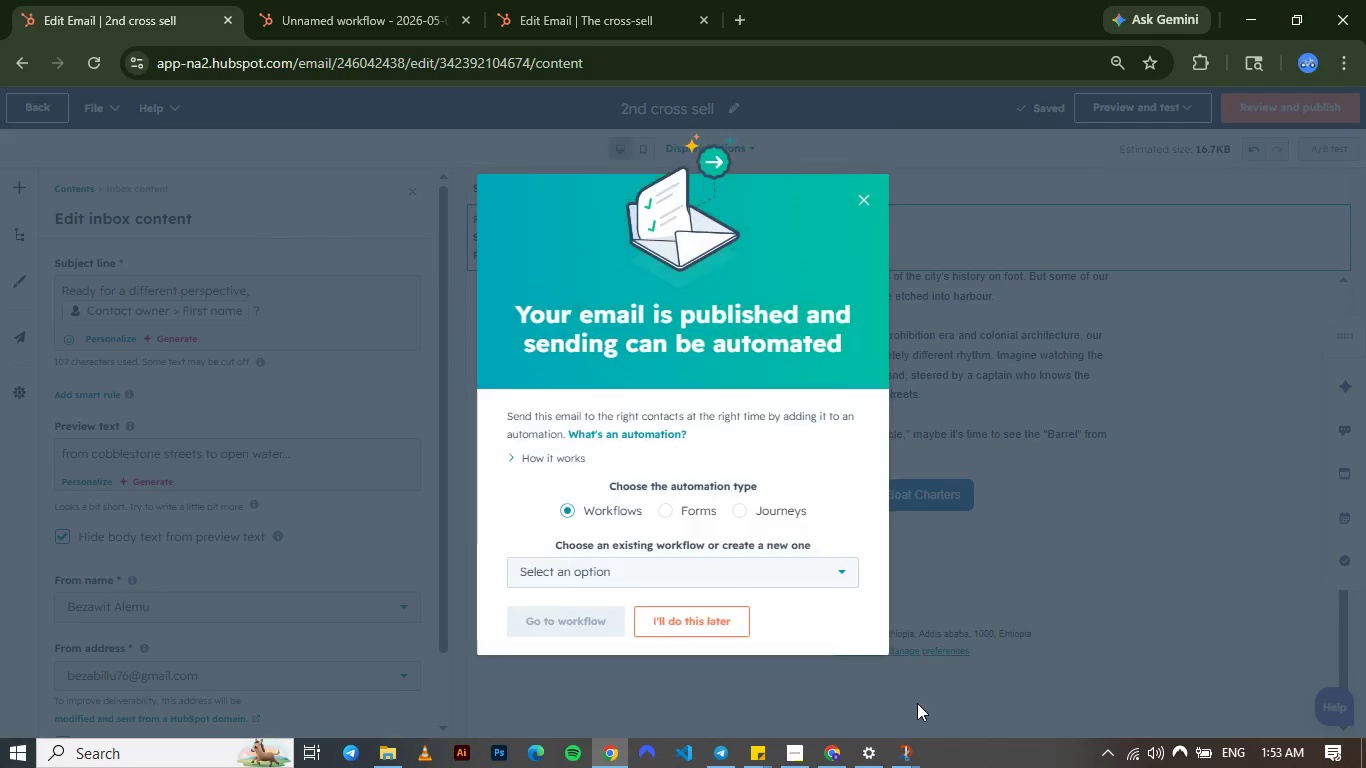 
wait(6.92)
 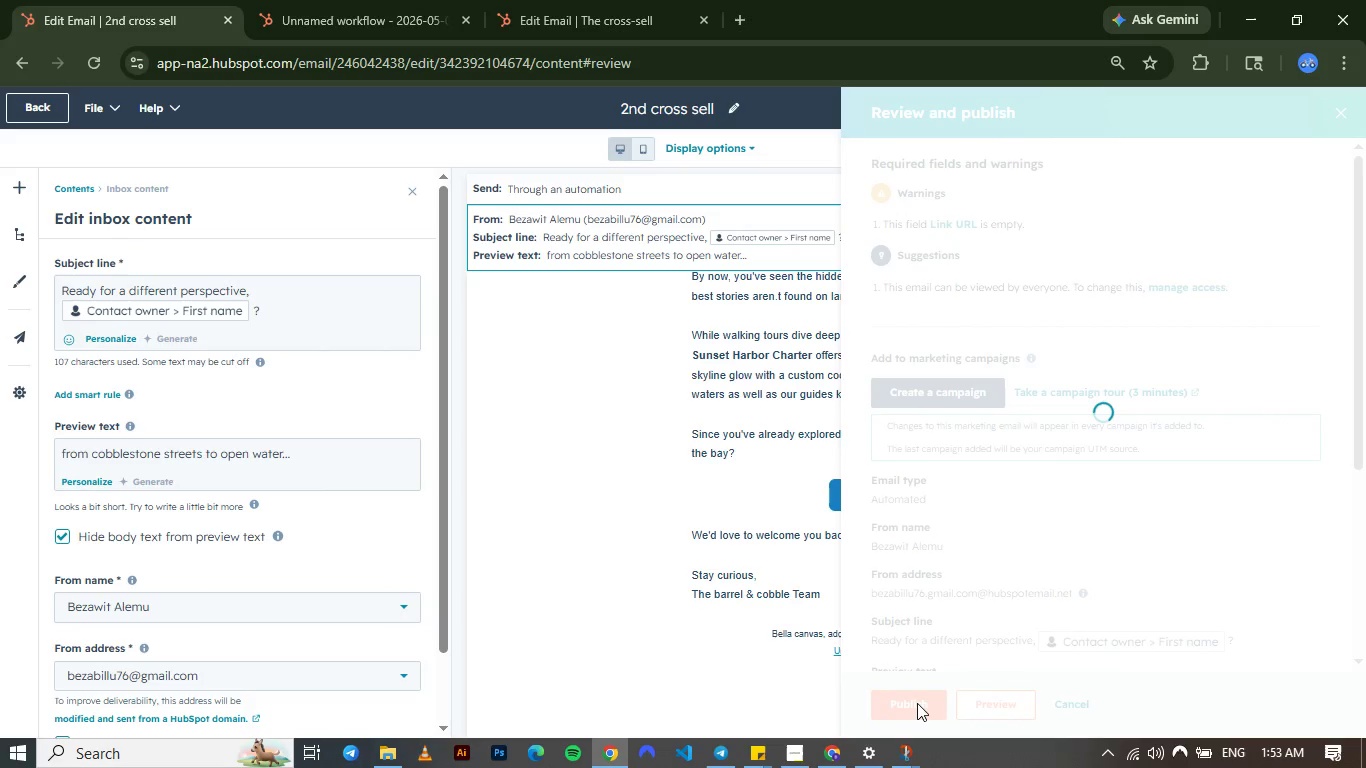 
left_click([857, 198])
 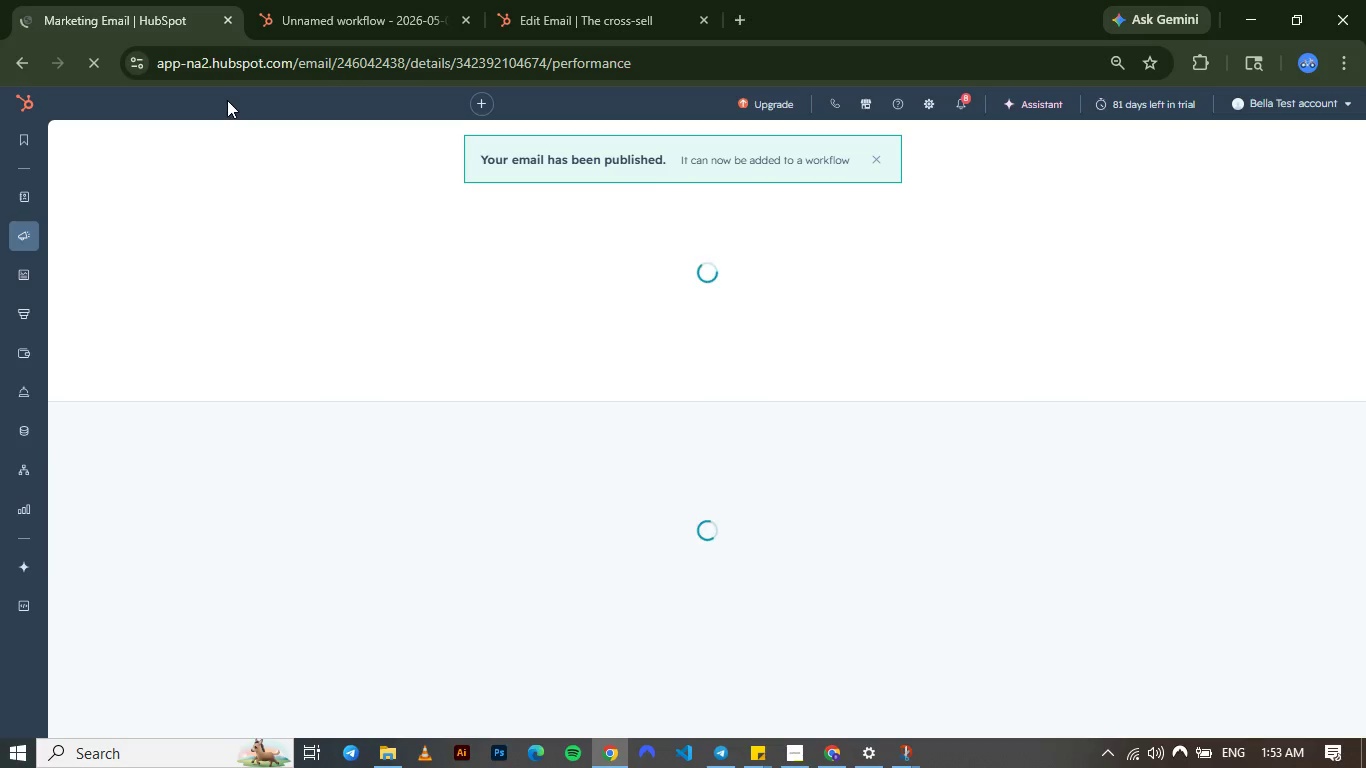 
wait(7.66)
 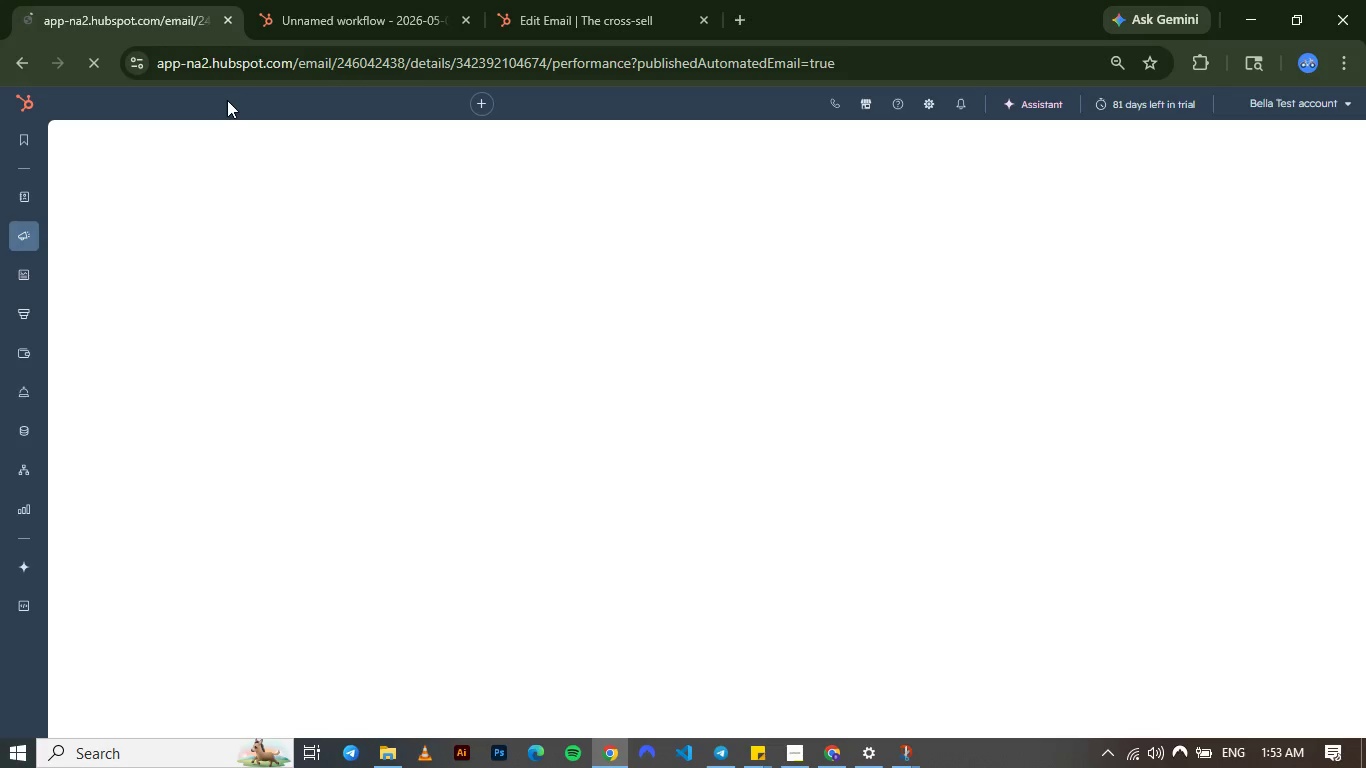 
left_click([242, 147])
 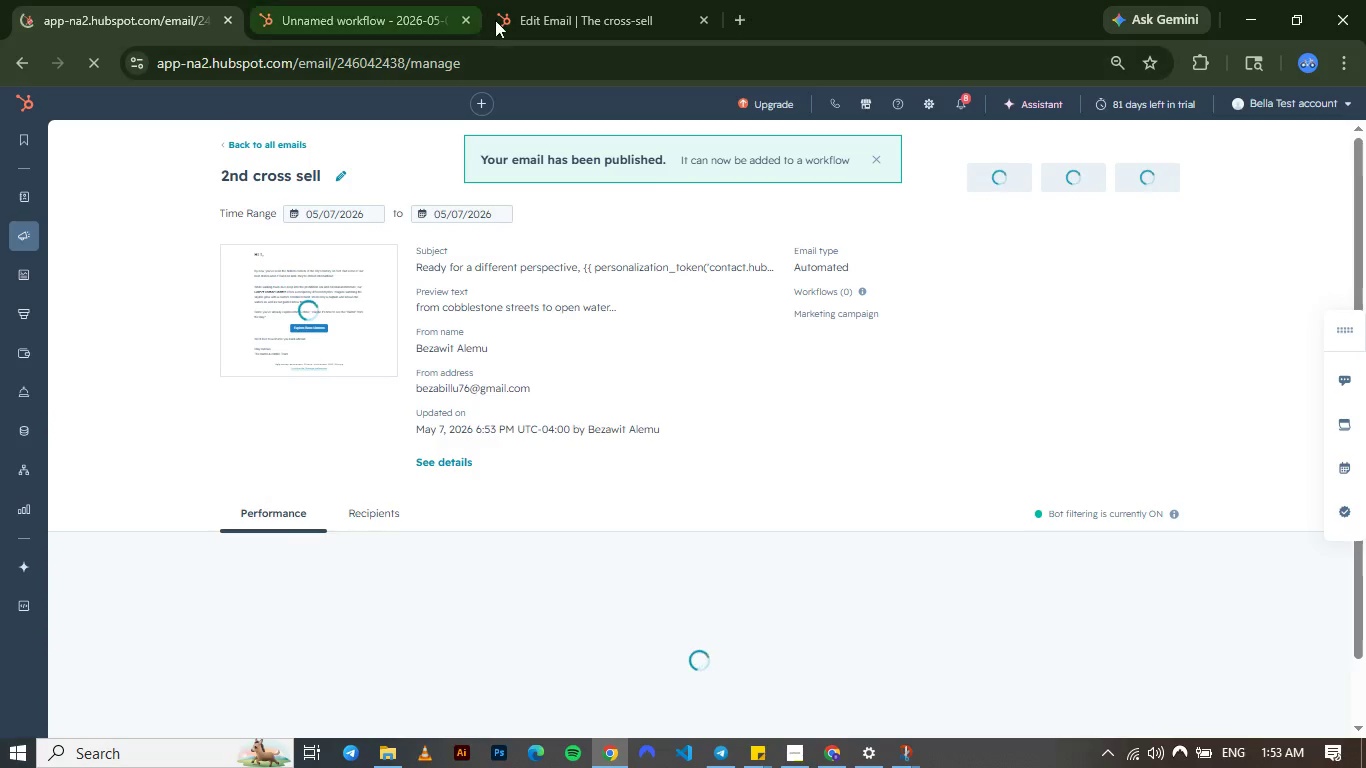 
left_click([526, 22])
 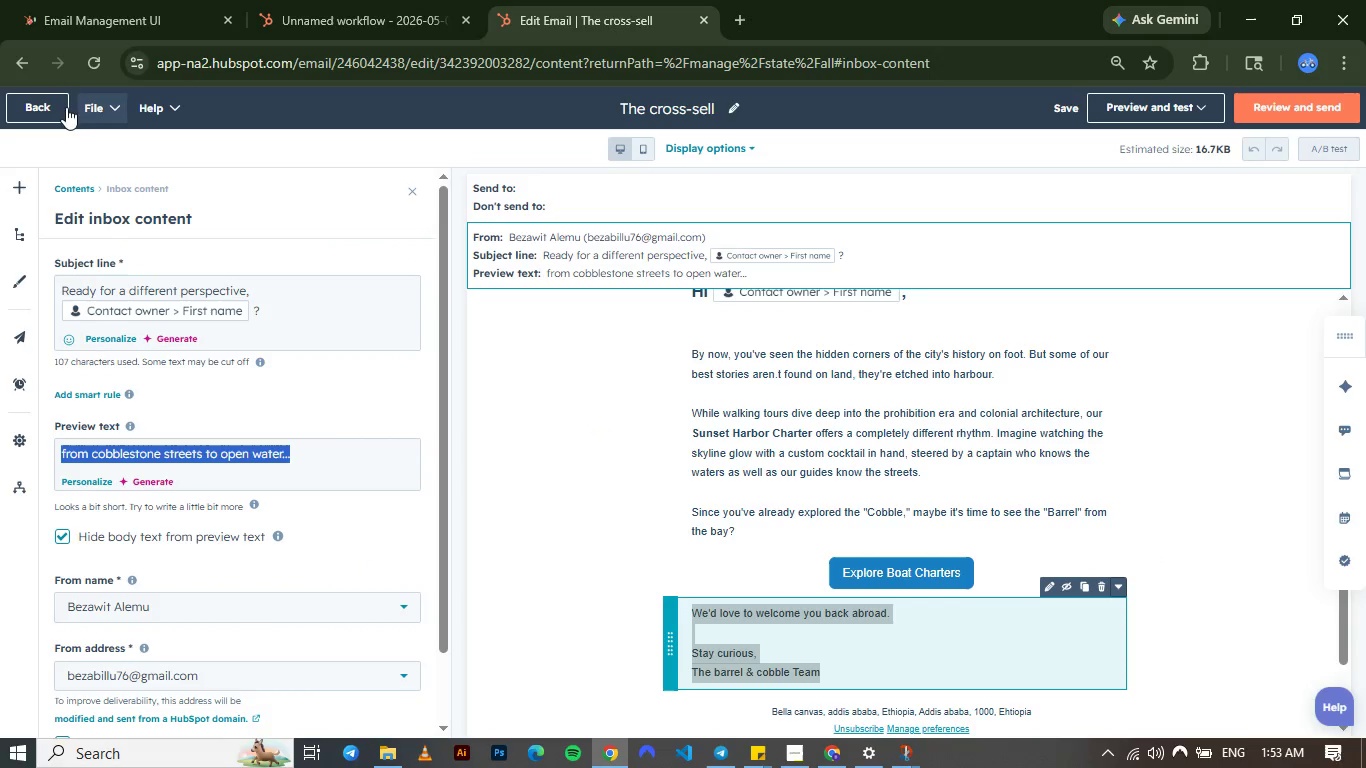 
left_click([35, 117])
 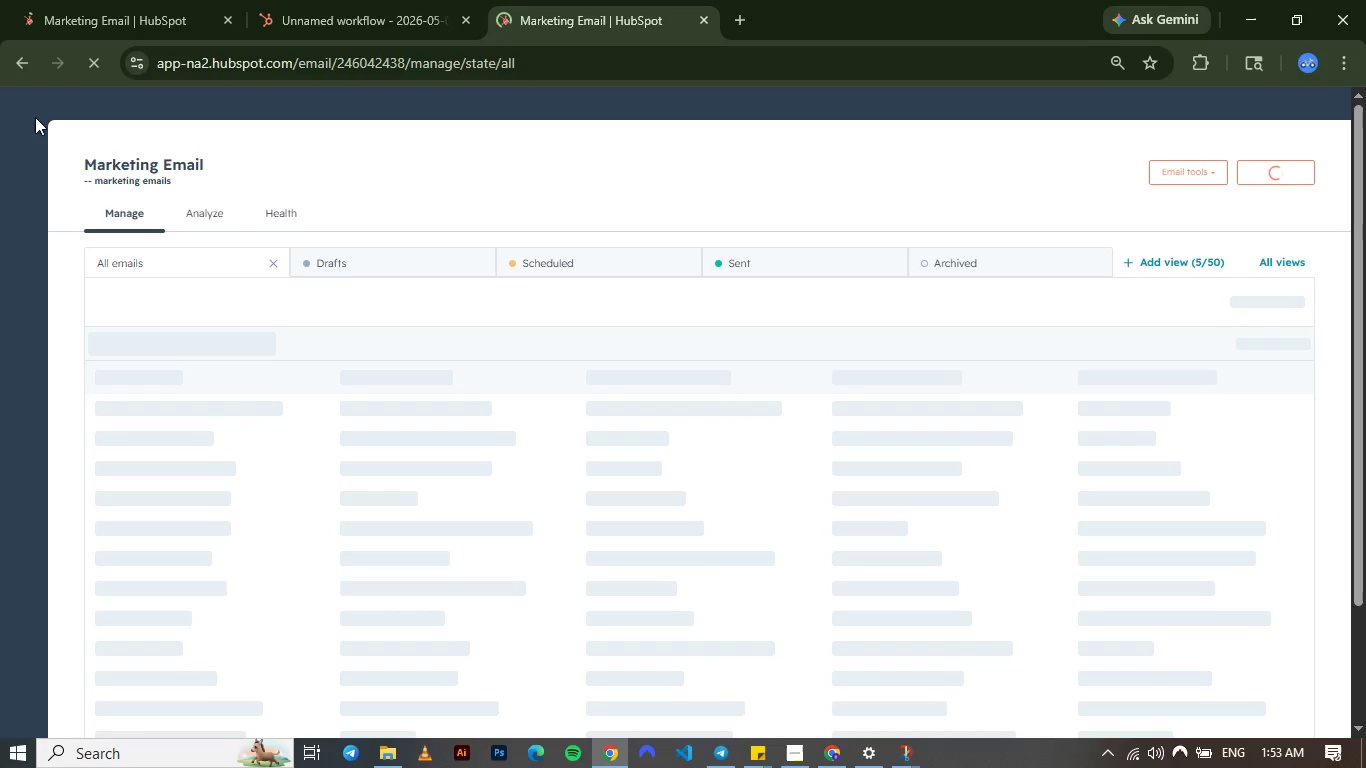 
wait(15.11)
 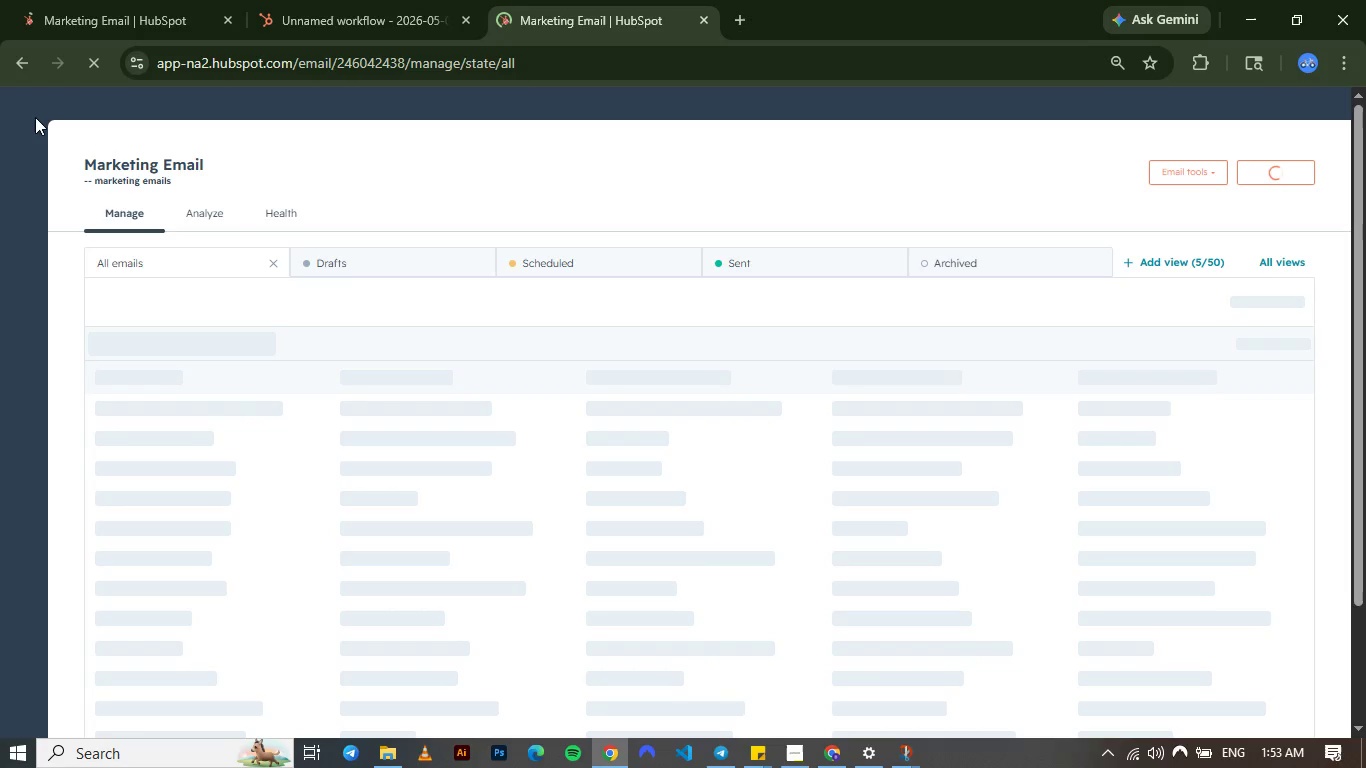 
left_click([177, 526])
 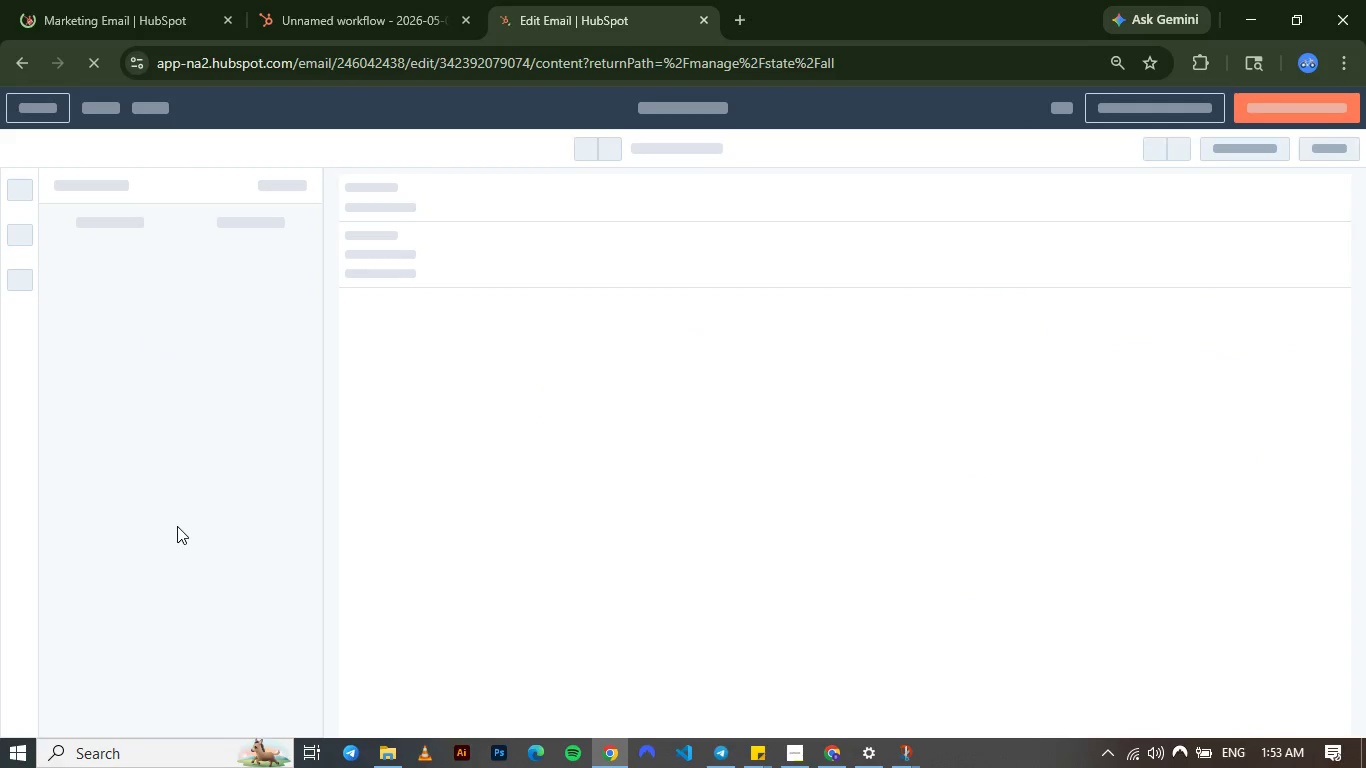 
wait(5.12)
 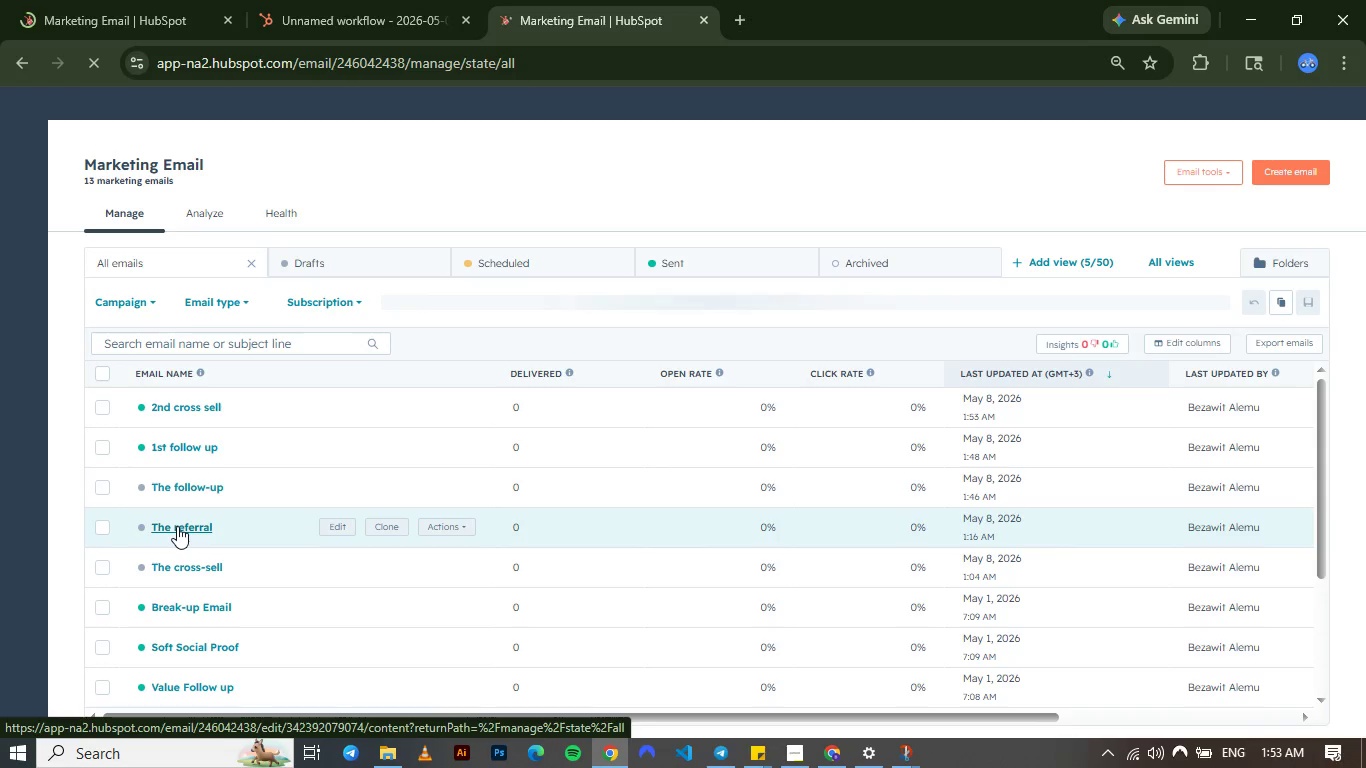 
left_click([84, 13])
 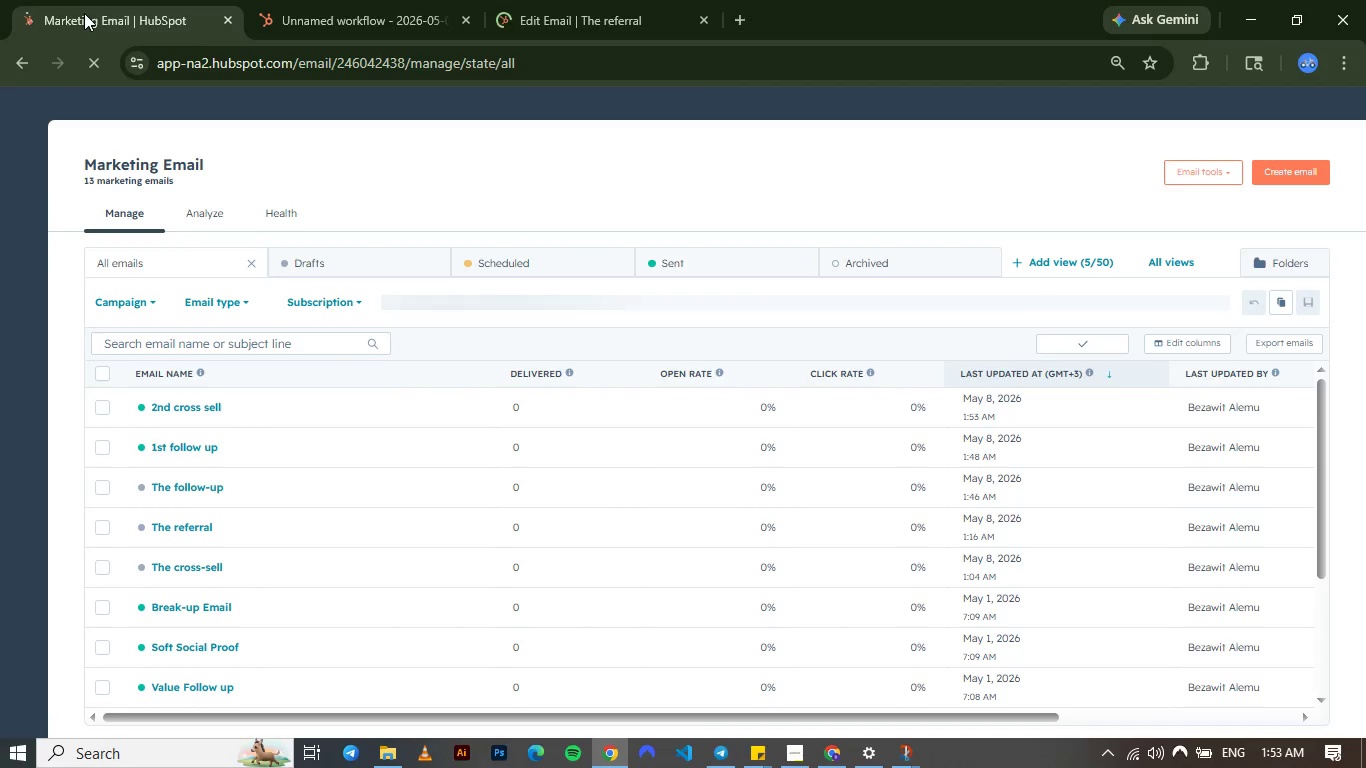 
wait(12.53)
 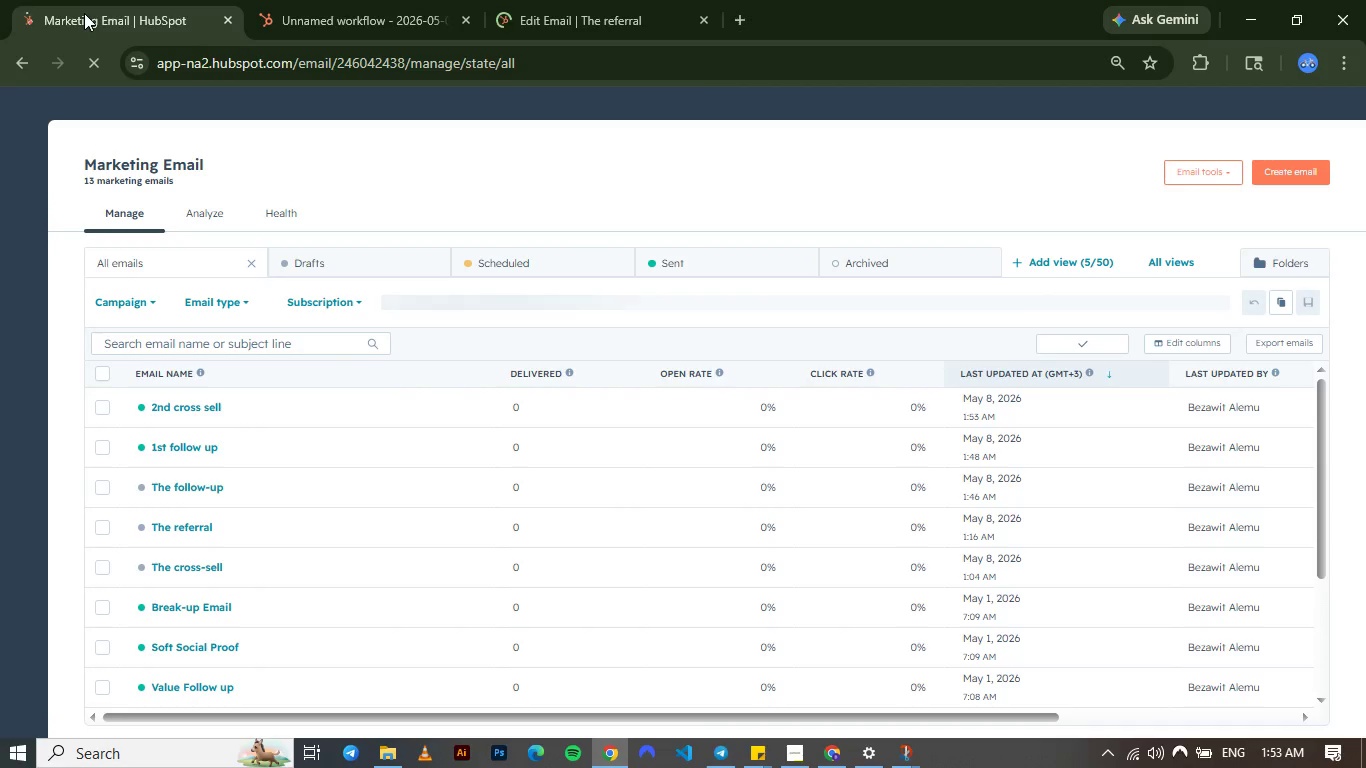 
mouse_move([219, 505])
 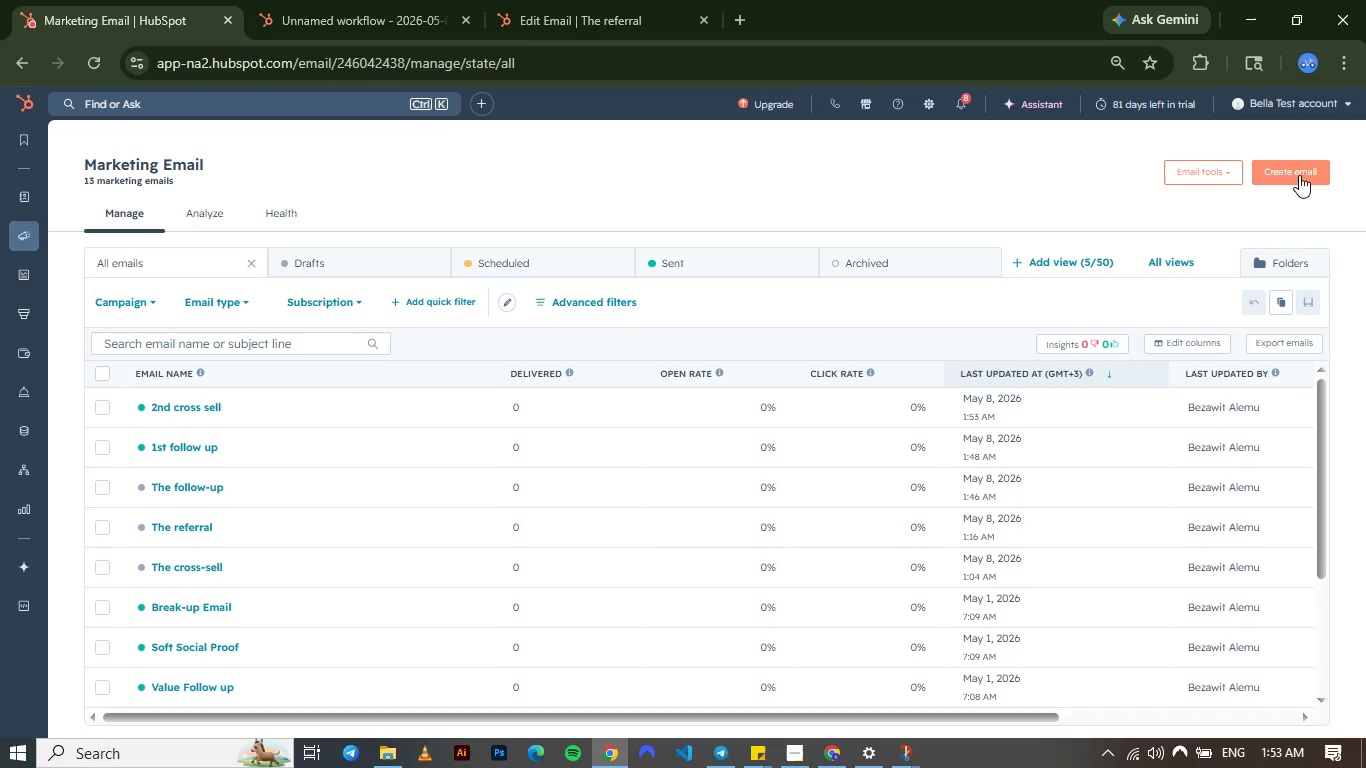 
left_click([1299, 175])
 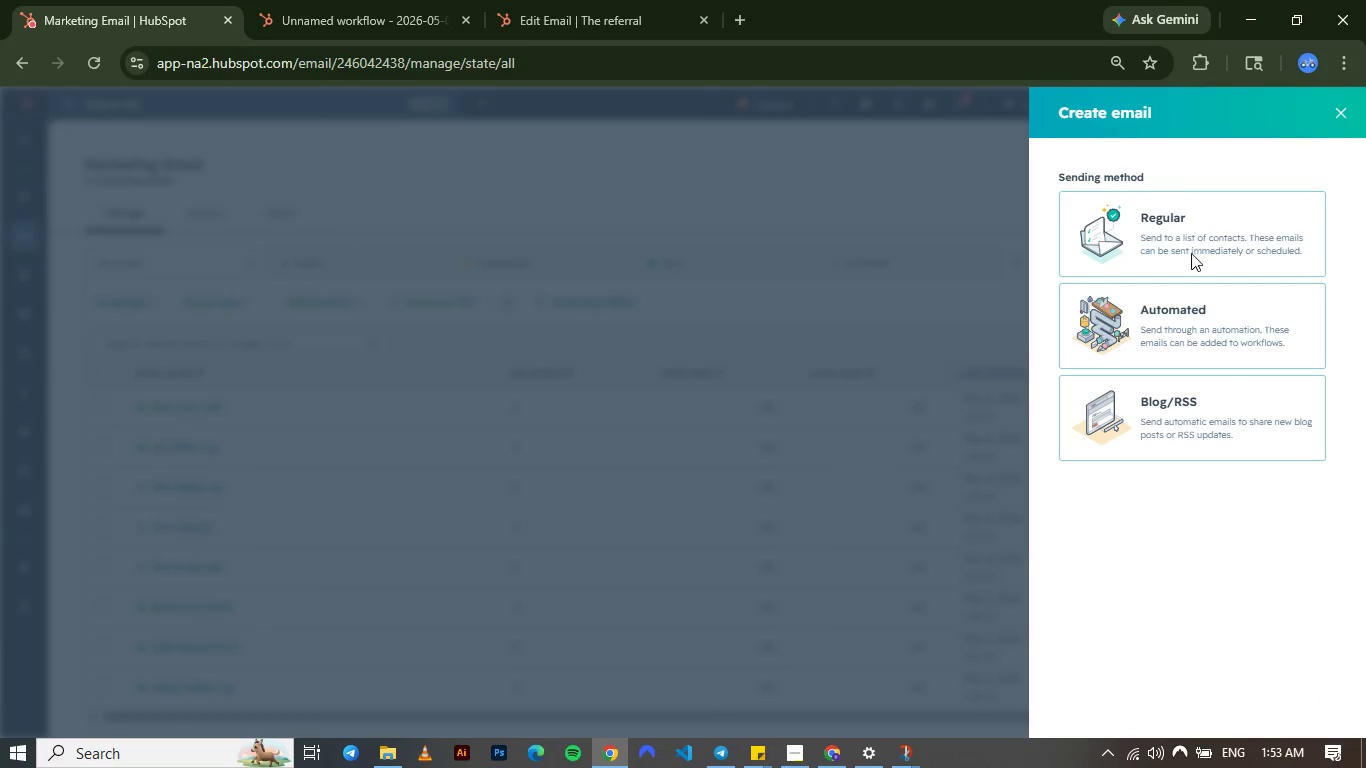 
left_click([1180, 312])
 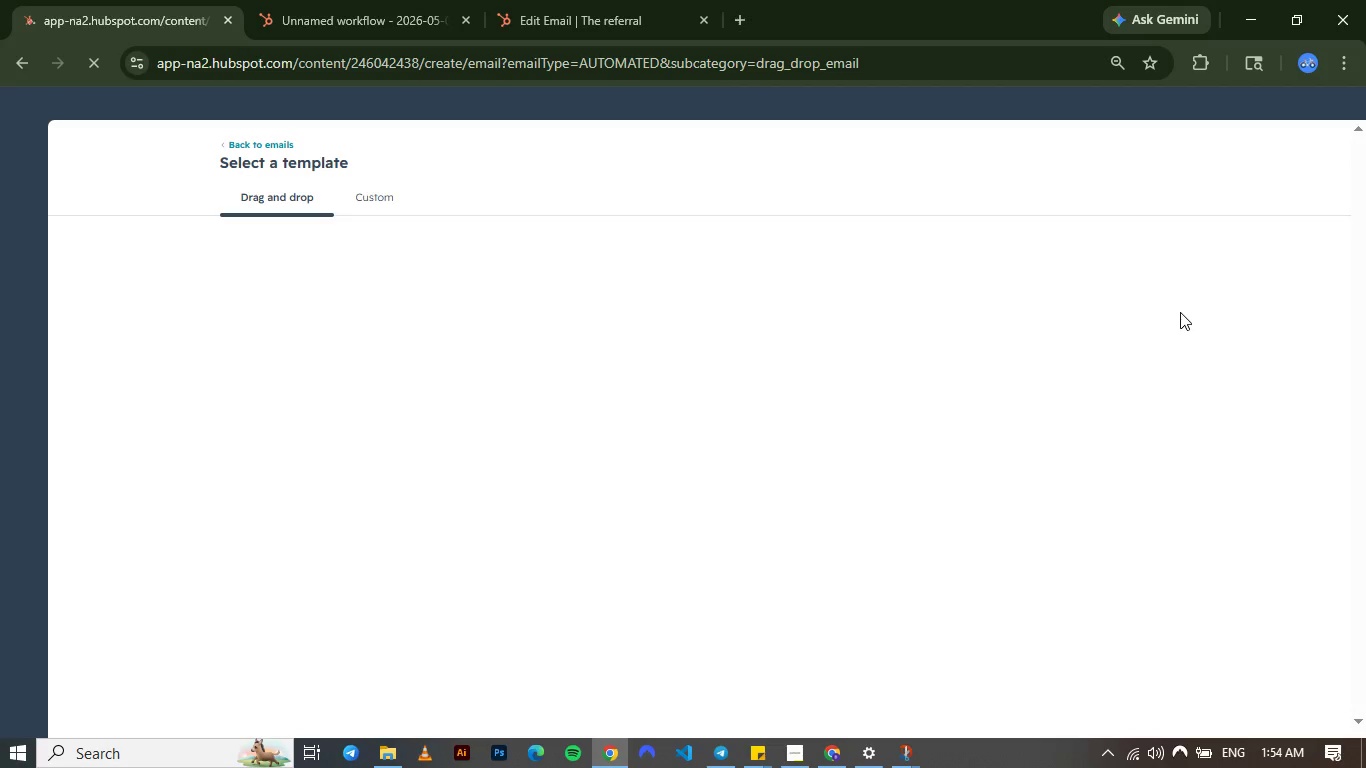 
wait(10.59)
 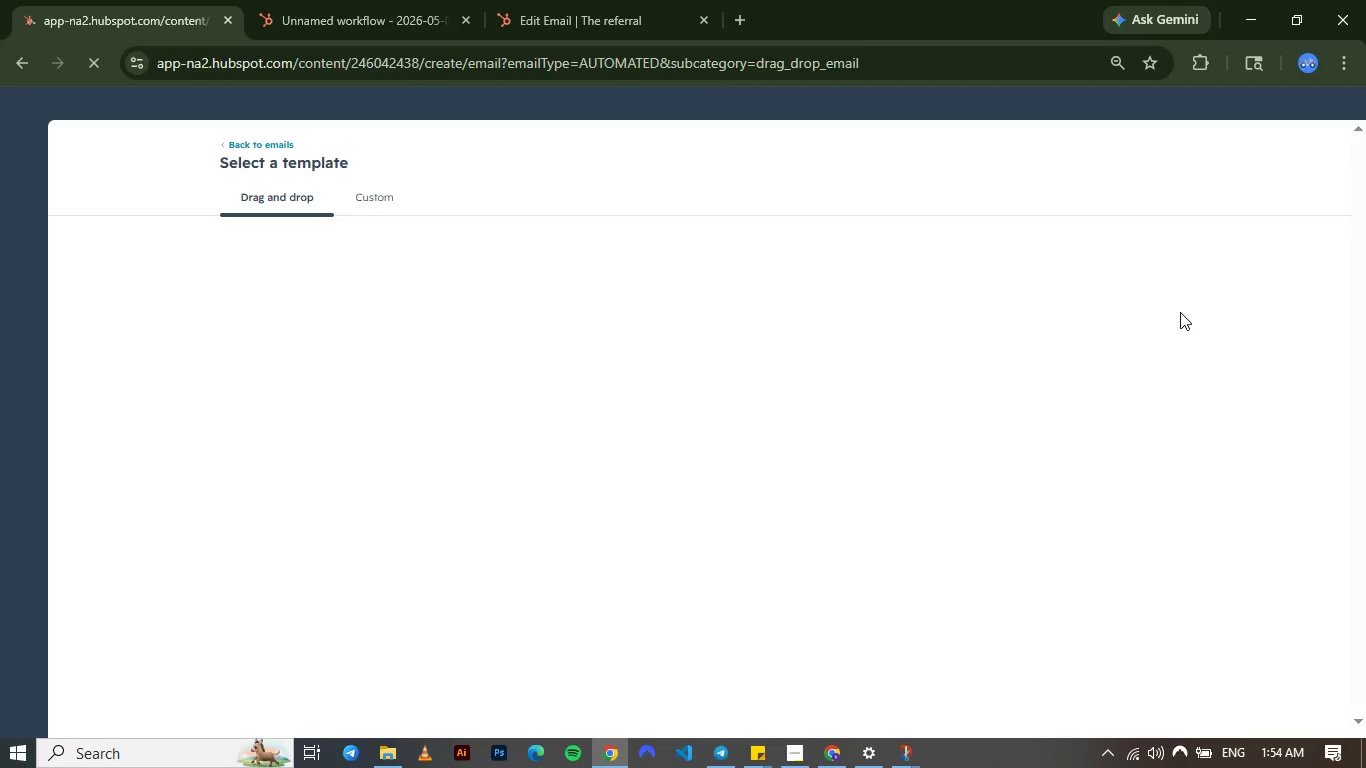 
left_click([581, 559])
 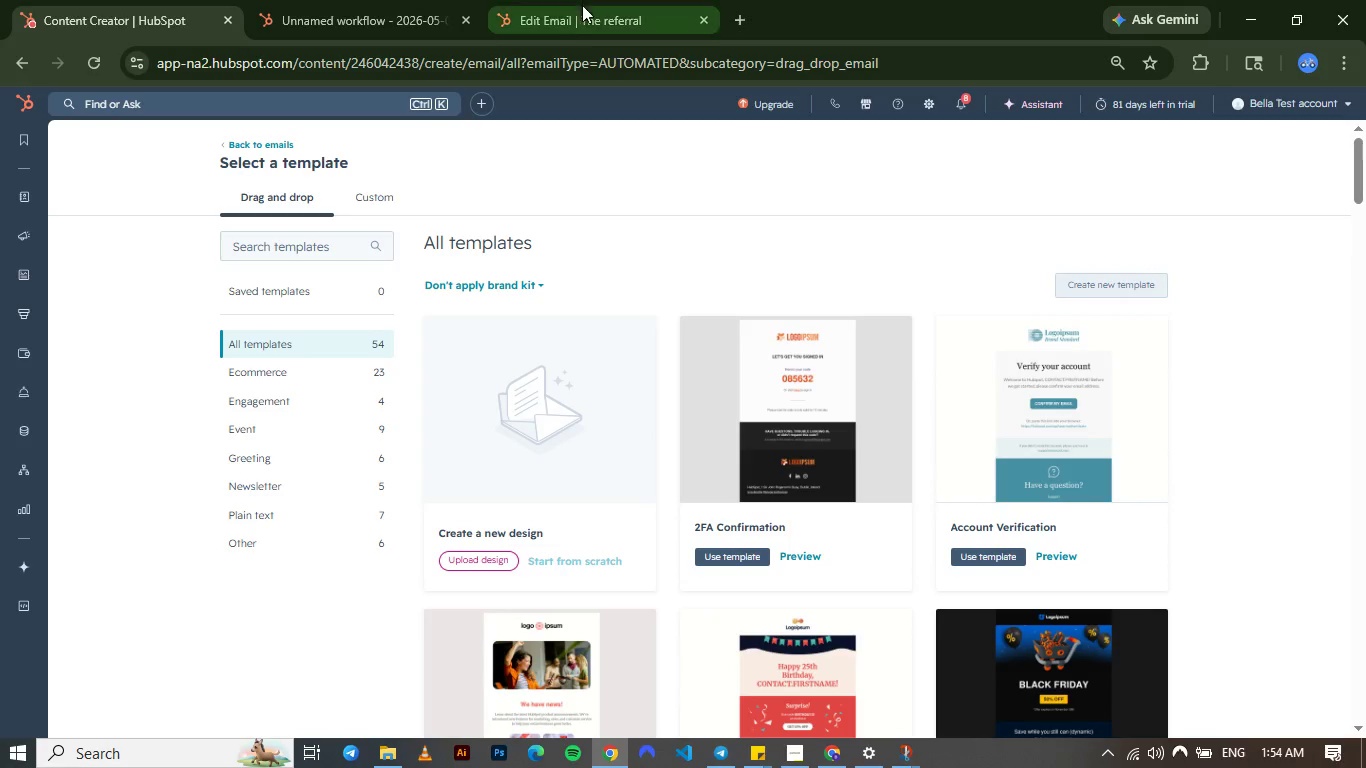 
left_click([583, 22])
 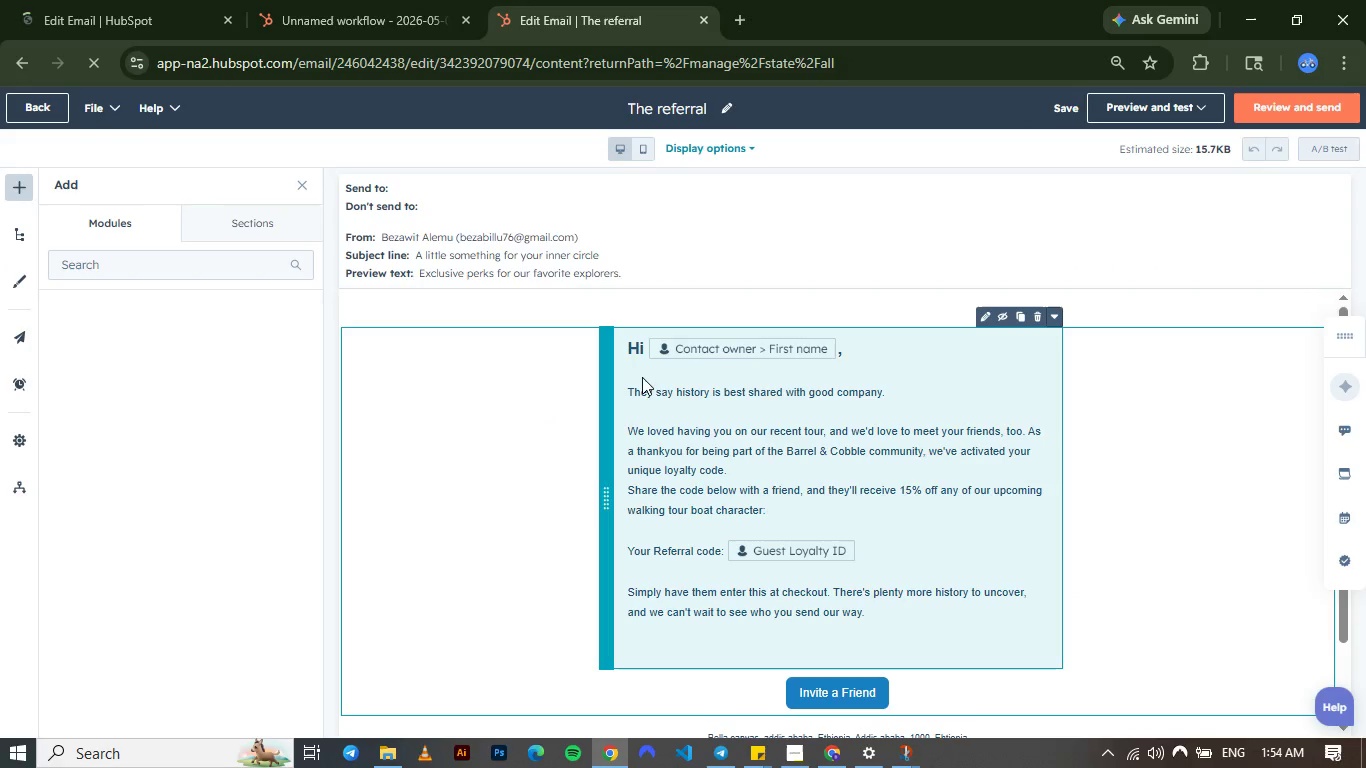 
wait(5.05)
 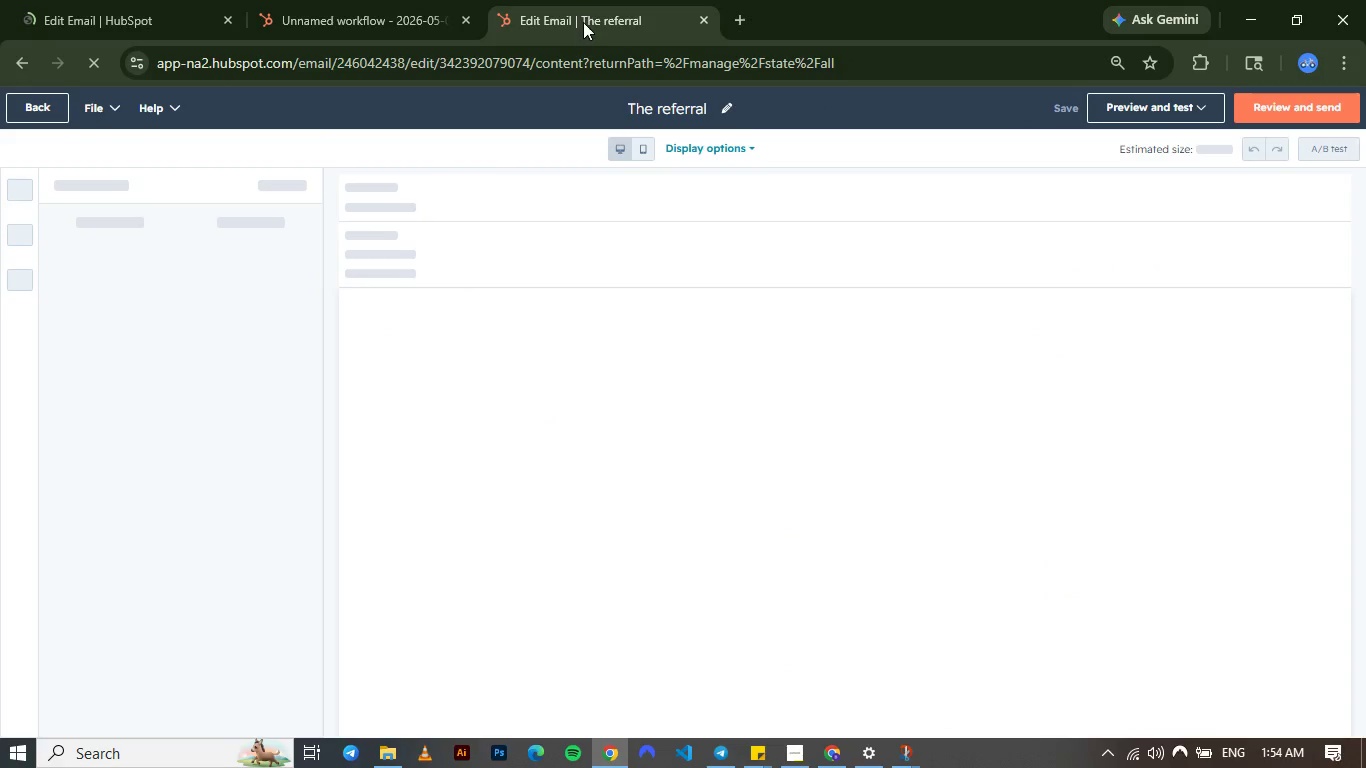 
left_click([637, 371])
 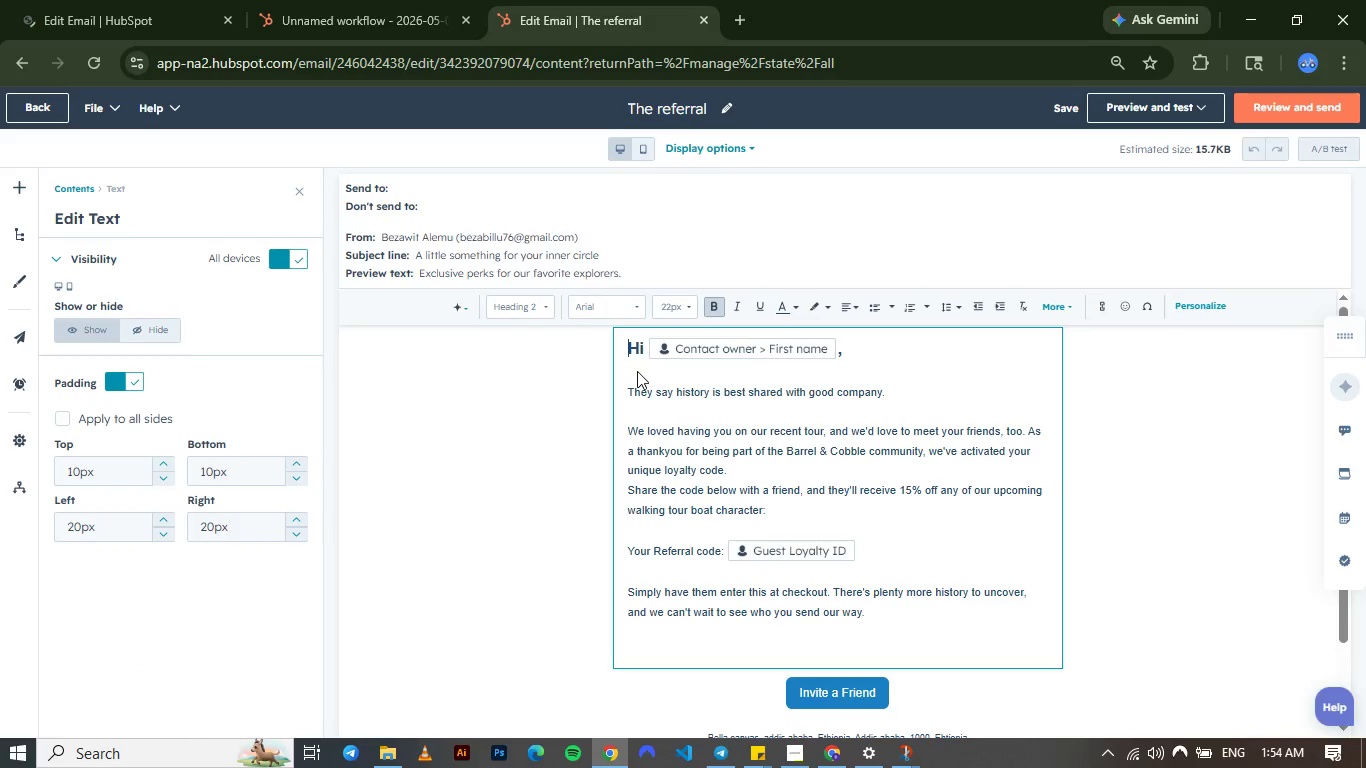 
left_click_drag(start_coordinate=[624, 350], to_coordinate=[911, 619])
 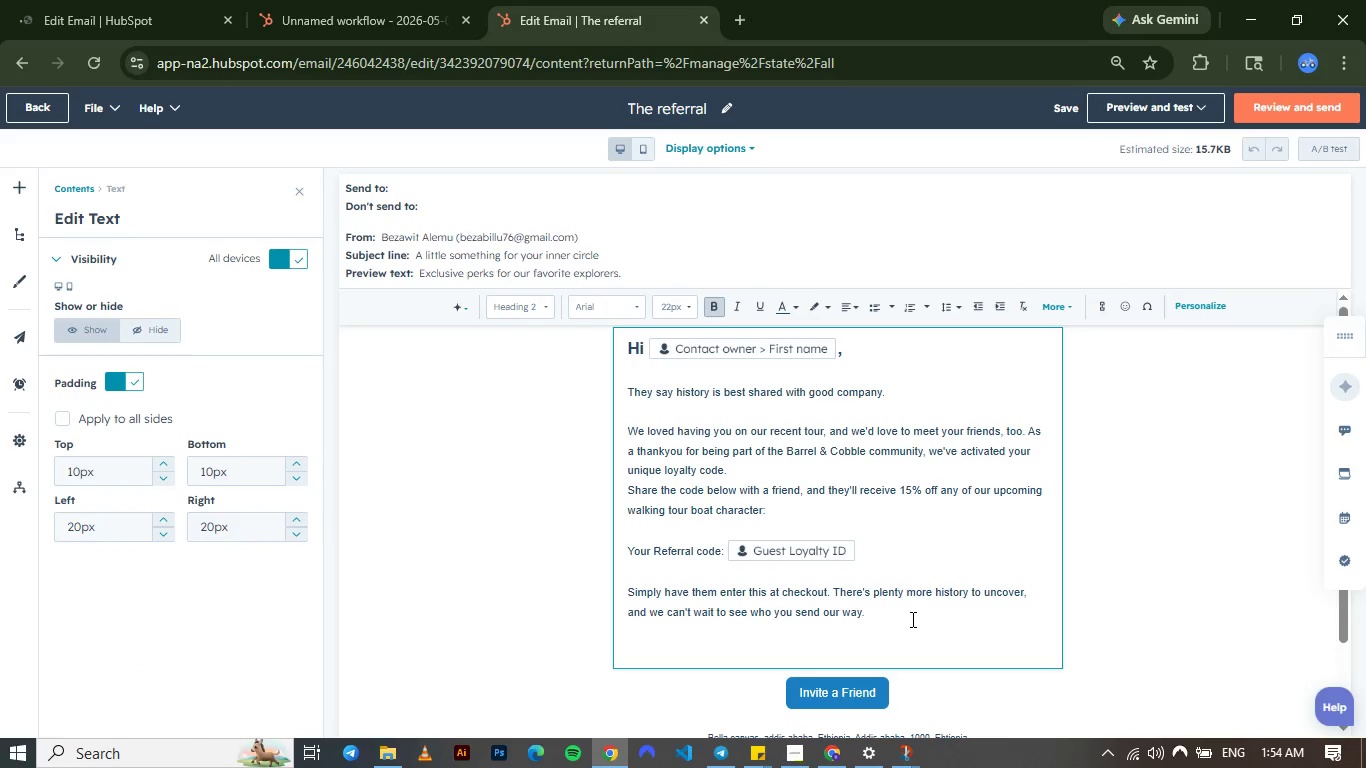 
left_click_drag(start_coordinate=[911, 619], to_coordinate=[620, 334])
 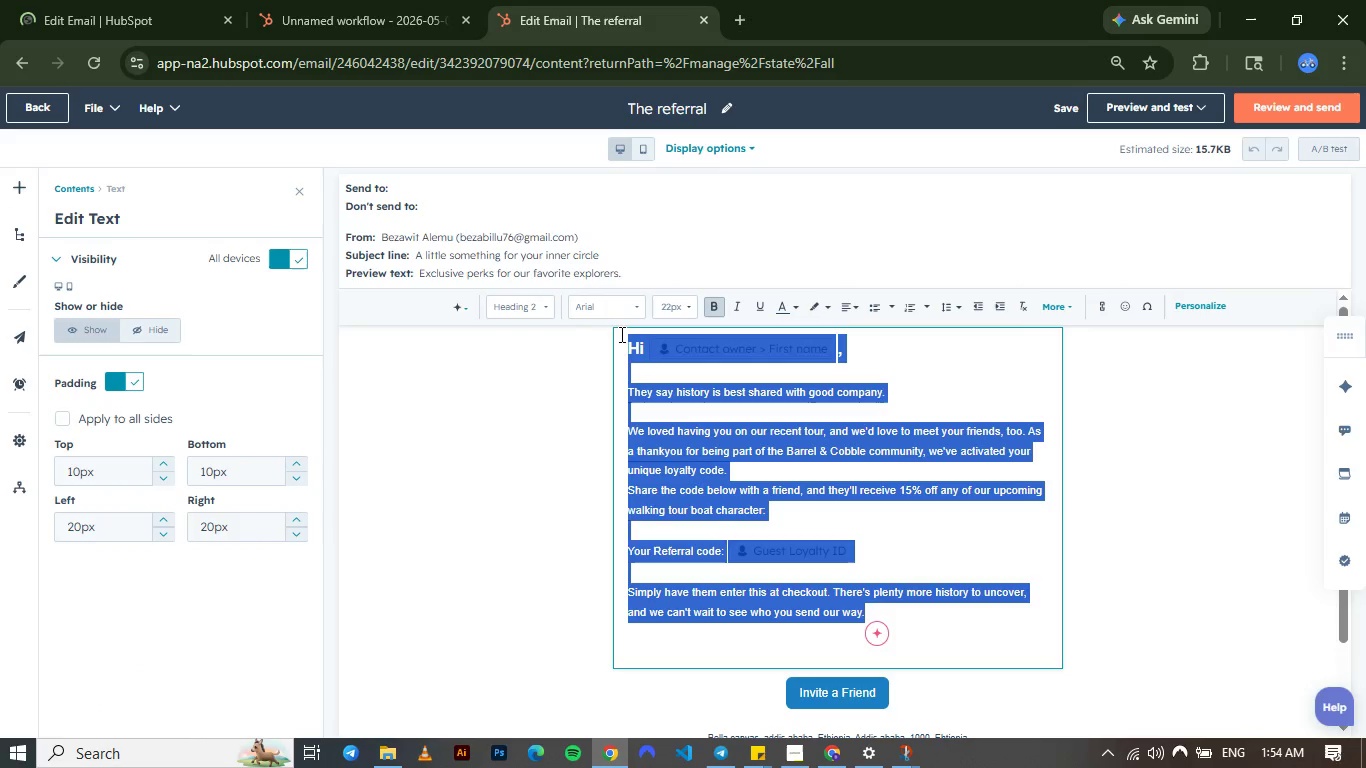 
hold_key(key=ControlLeft, duration=0.34)
 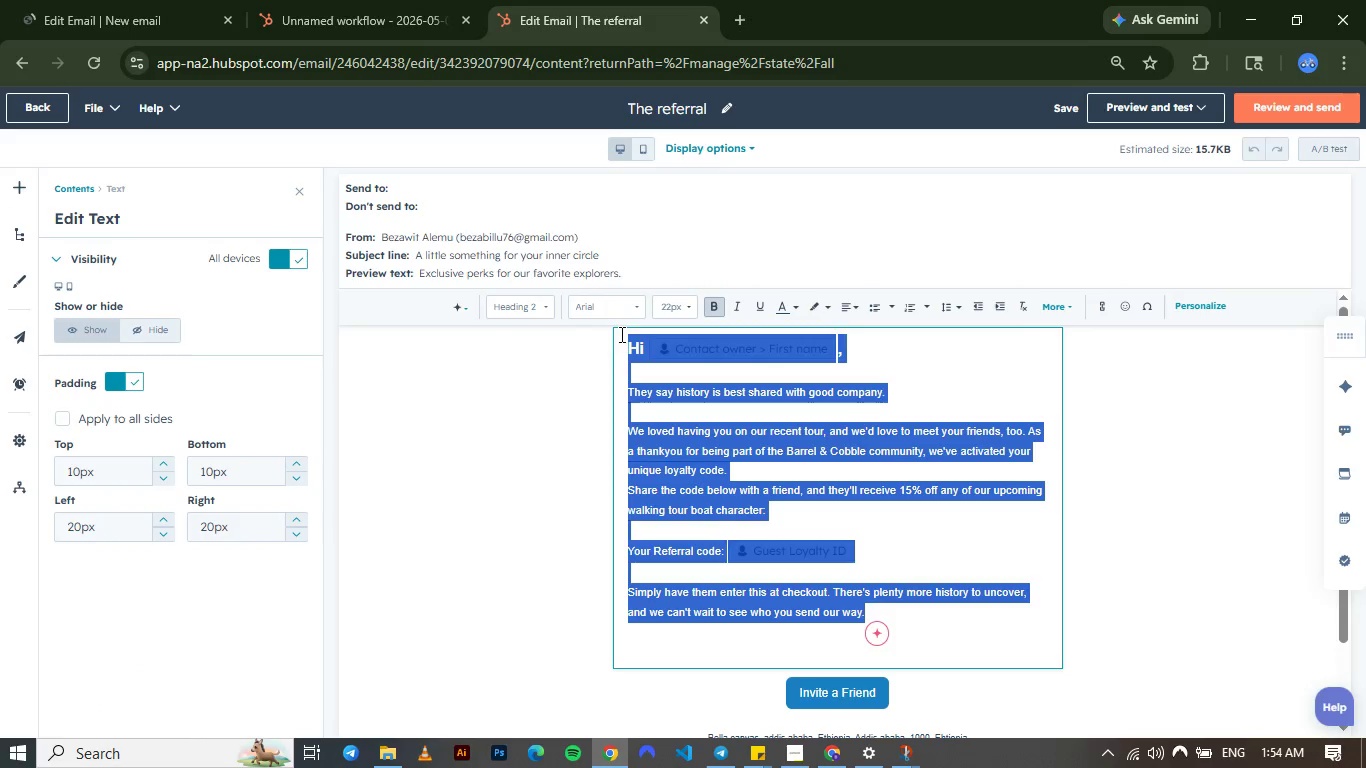 
key(C)
 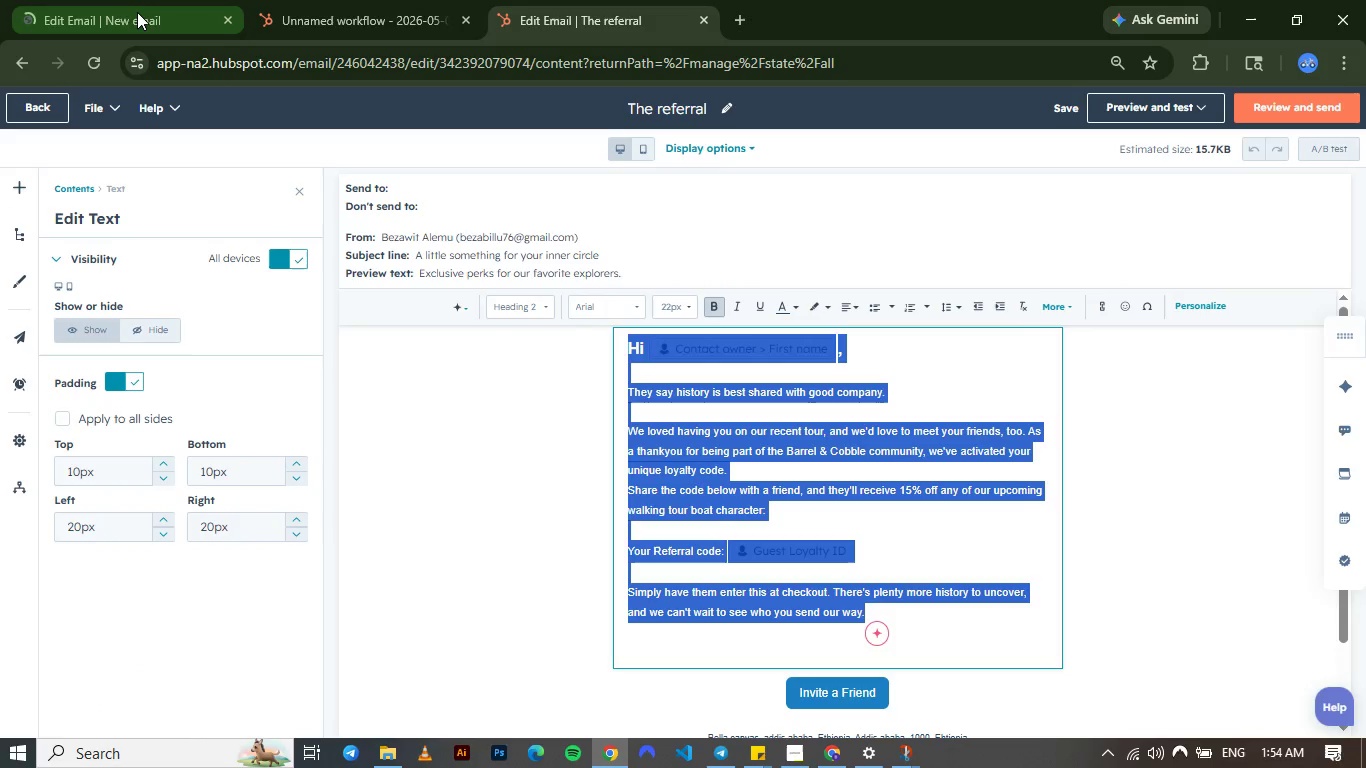 
left_click([137, 12])
 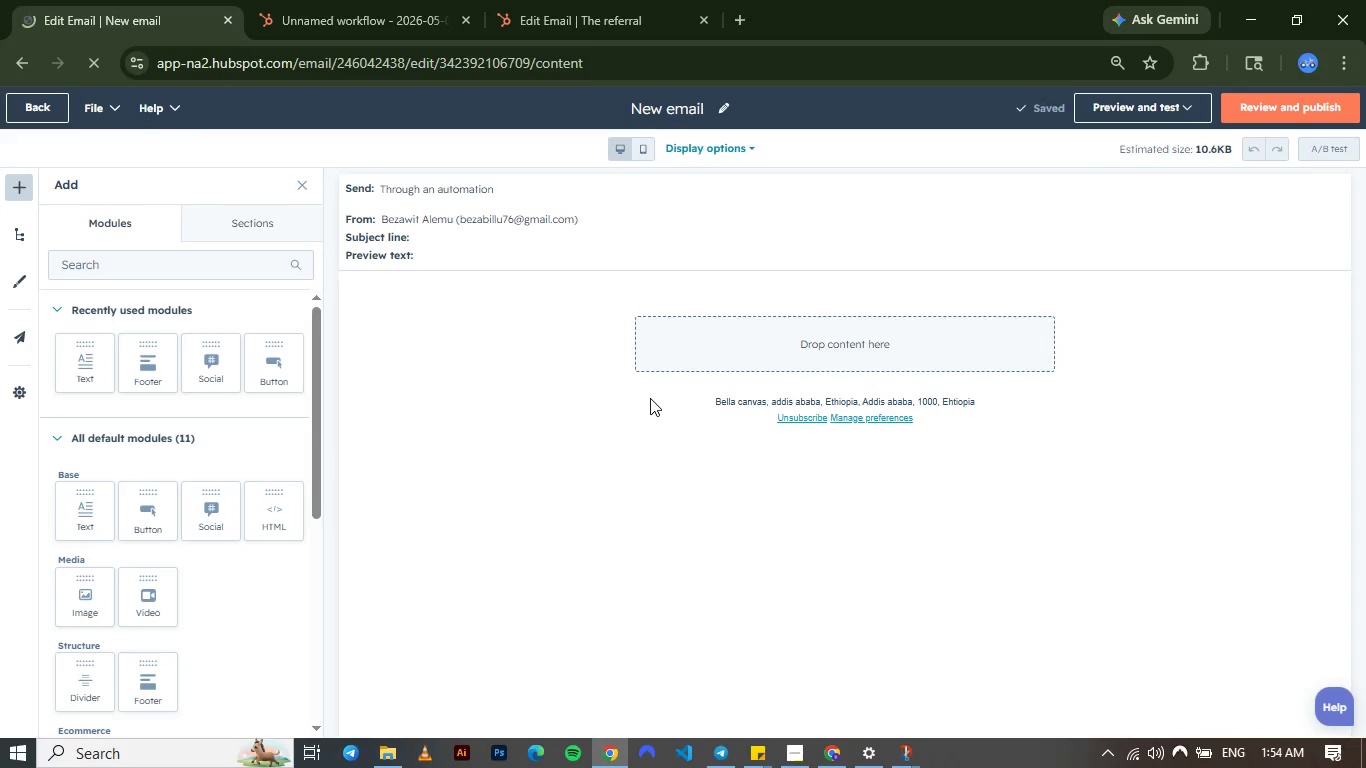 
wait(10.55)
 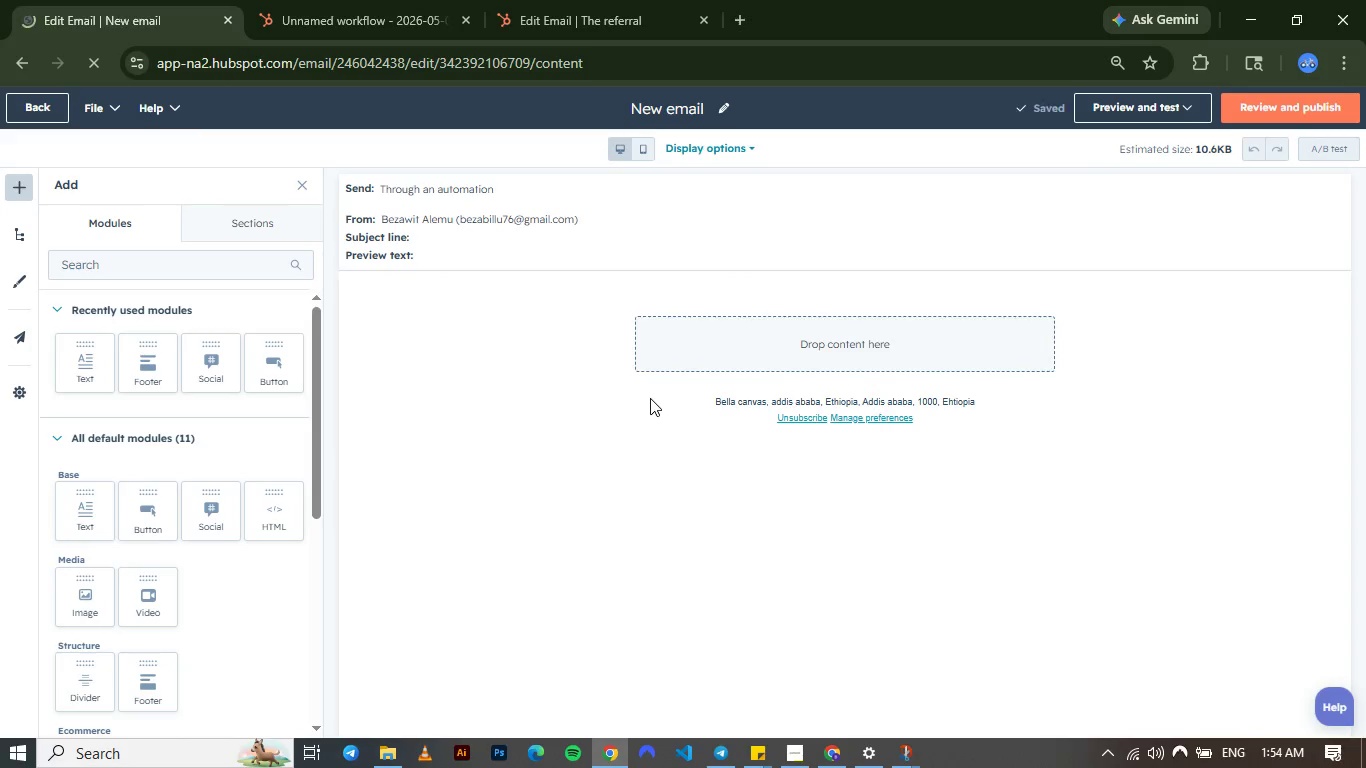 
left_click_drag(start_coordinate=[82, 360], to_coordinate=[731, 345])
 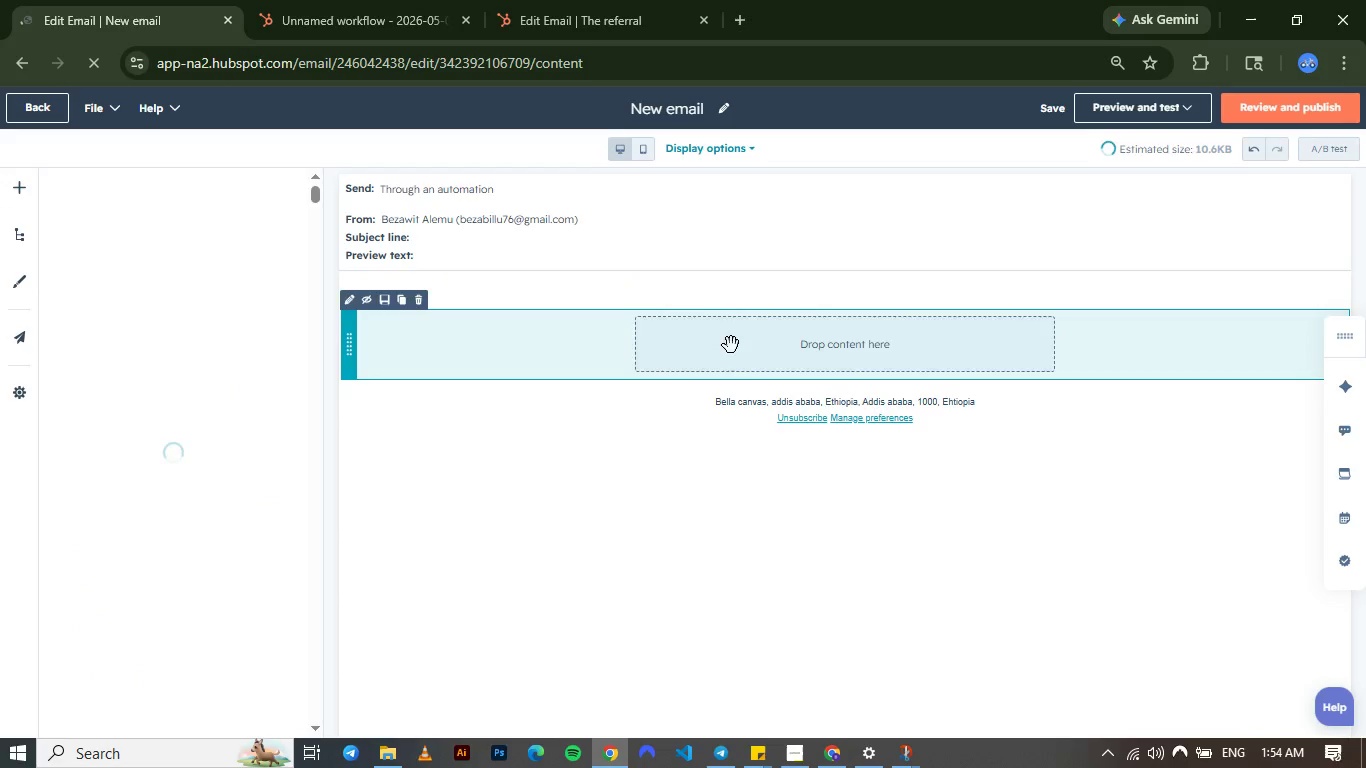 
left_click([664, 399])
 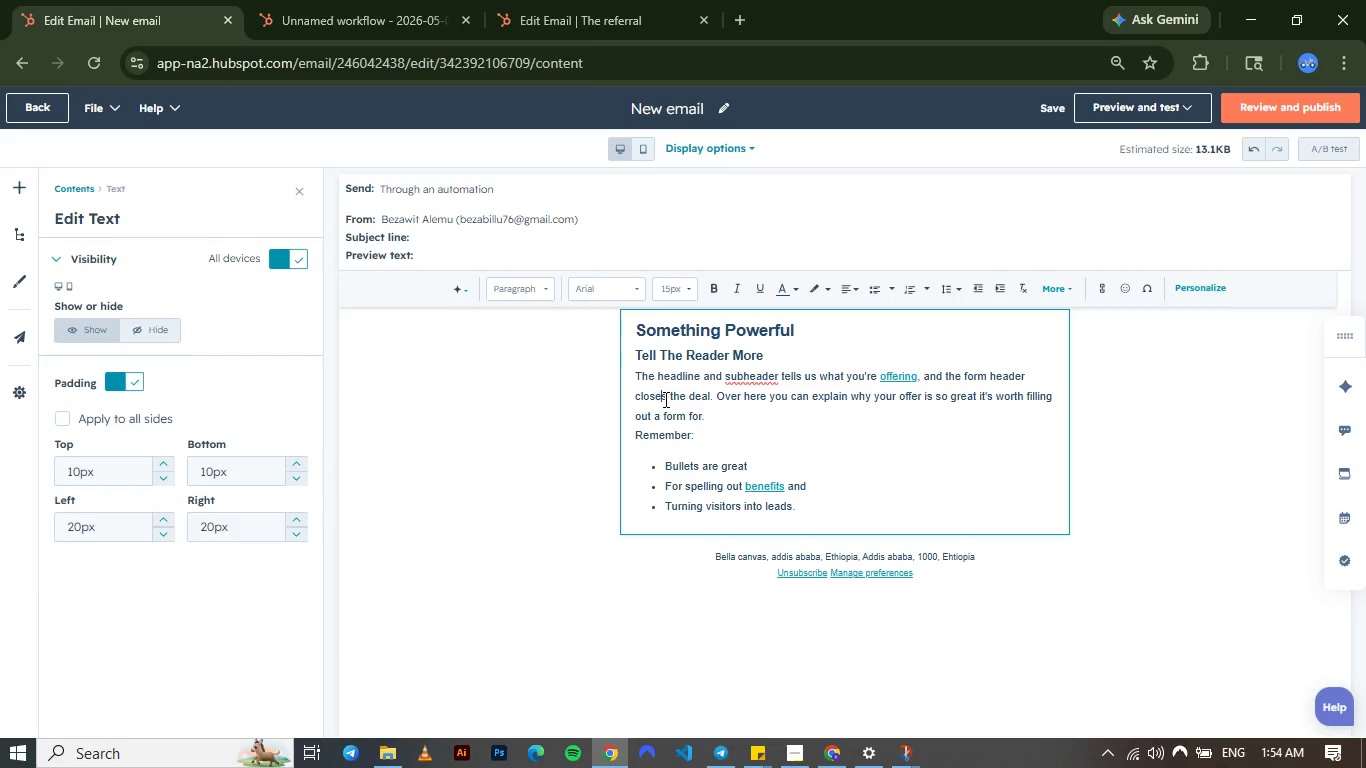 
key(Control+A)
 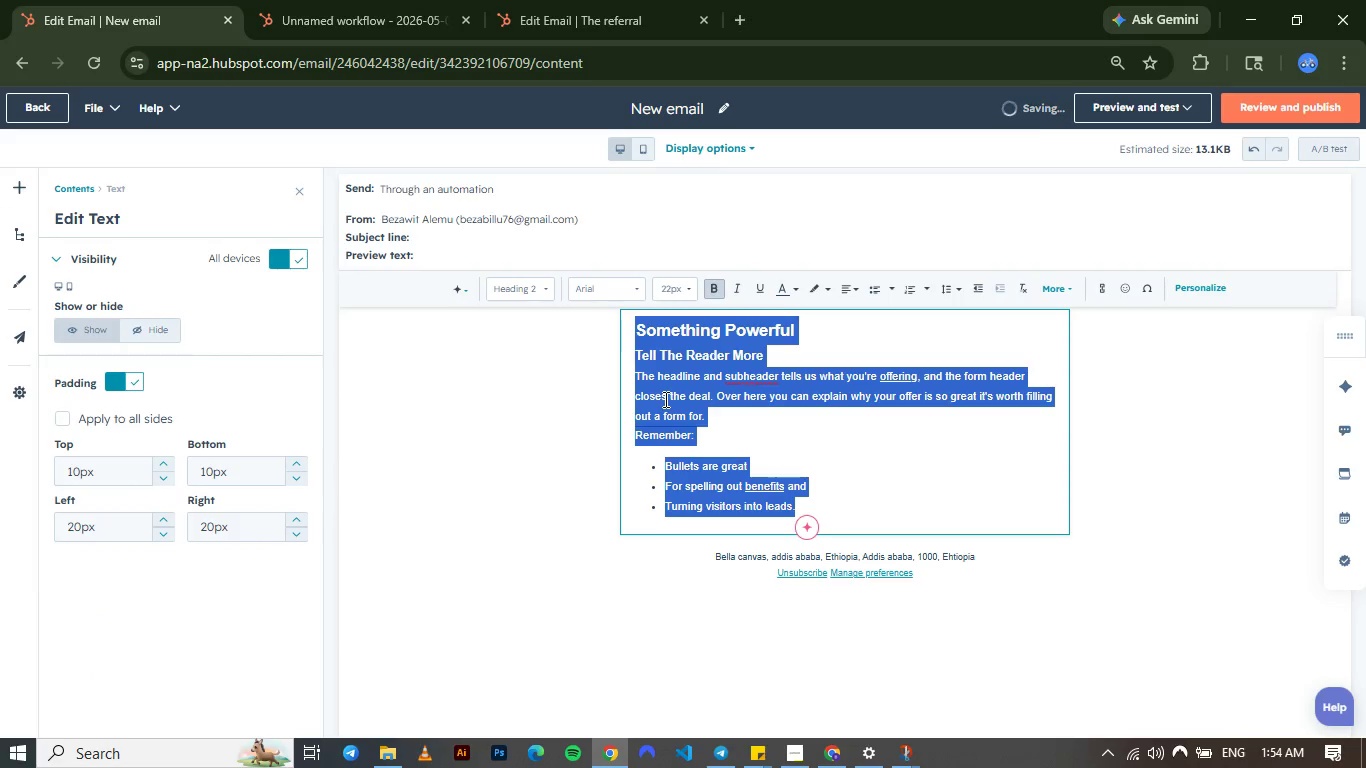 
key(Control+V)
 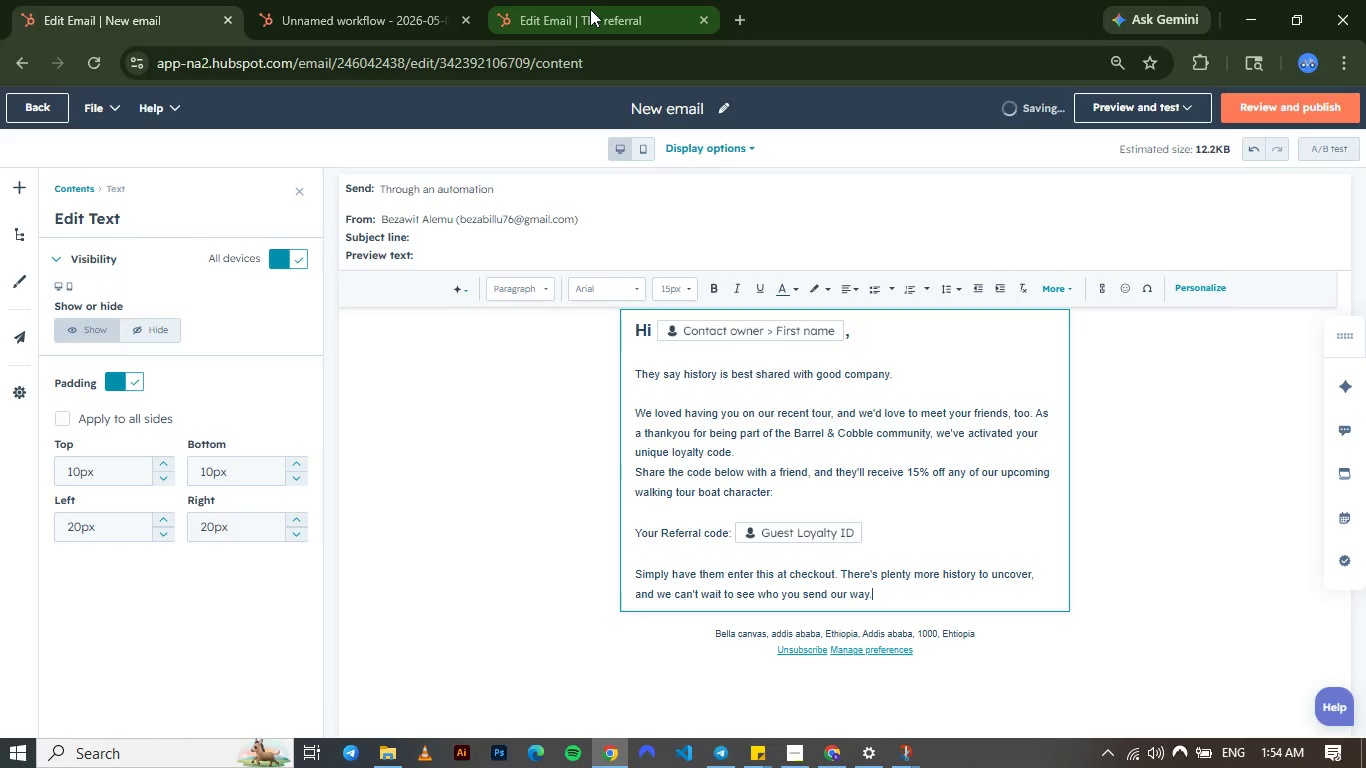 
wait(5.03)
 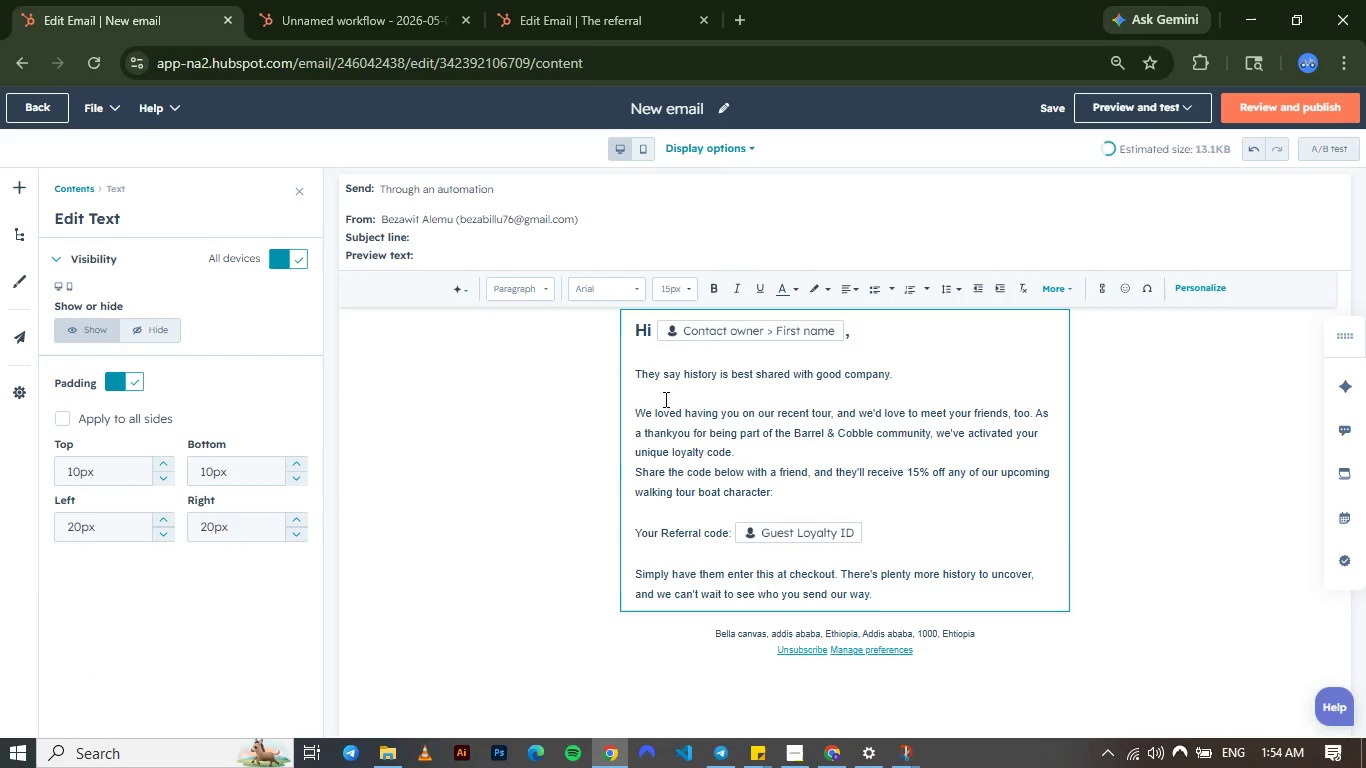 
left_click([667, 104])
 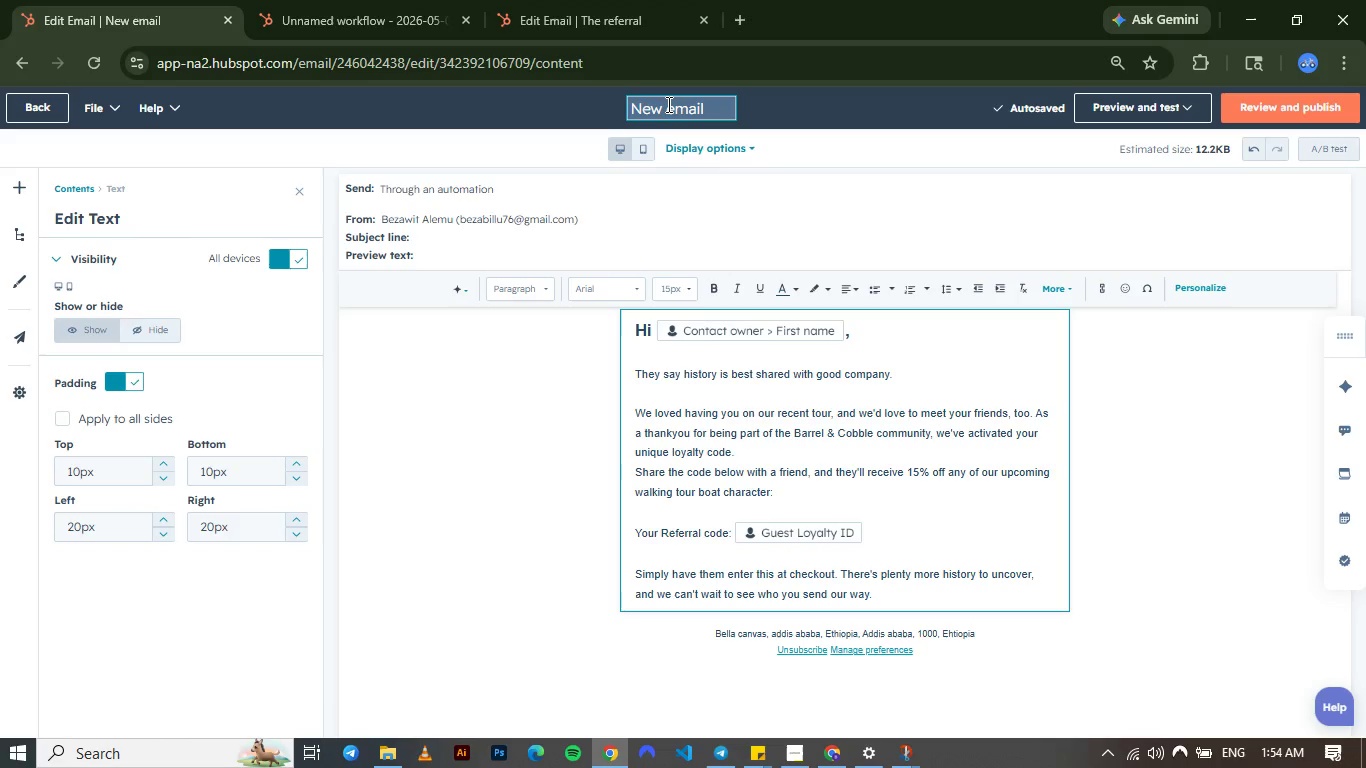 
key(Control+A)
 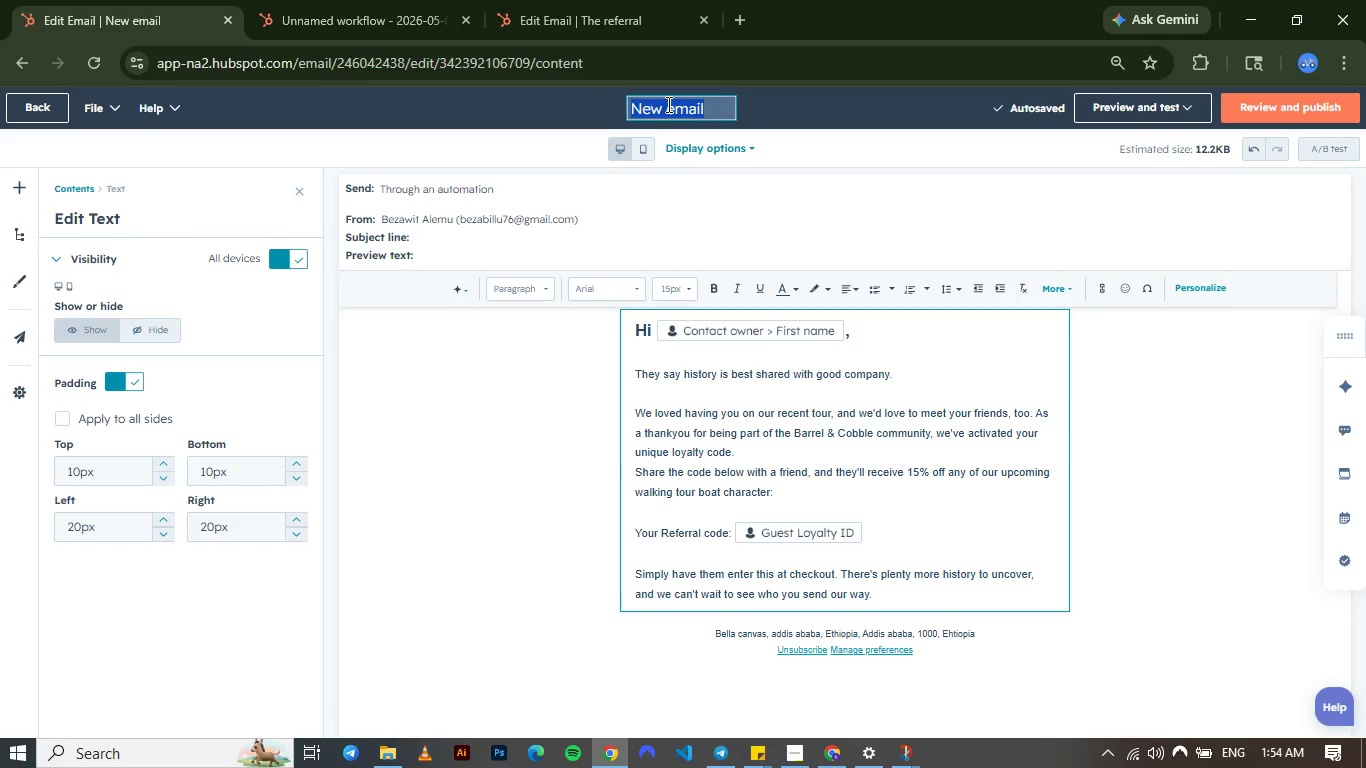 
type(3rd Reffe)
key(Backspace)
key(Backspace)
type(errs)
key(Backspace)
type(al)
 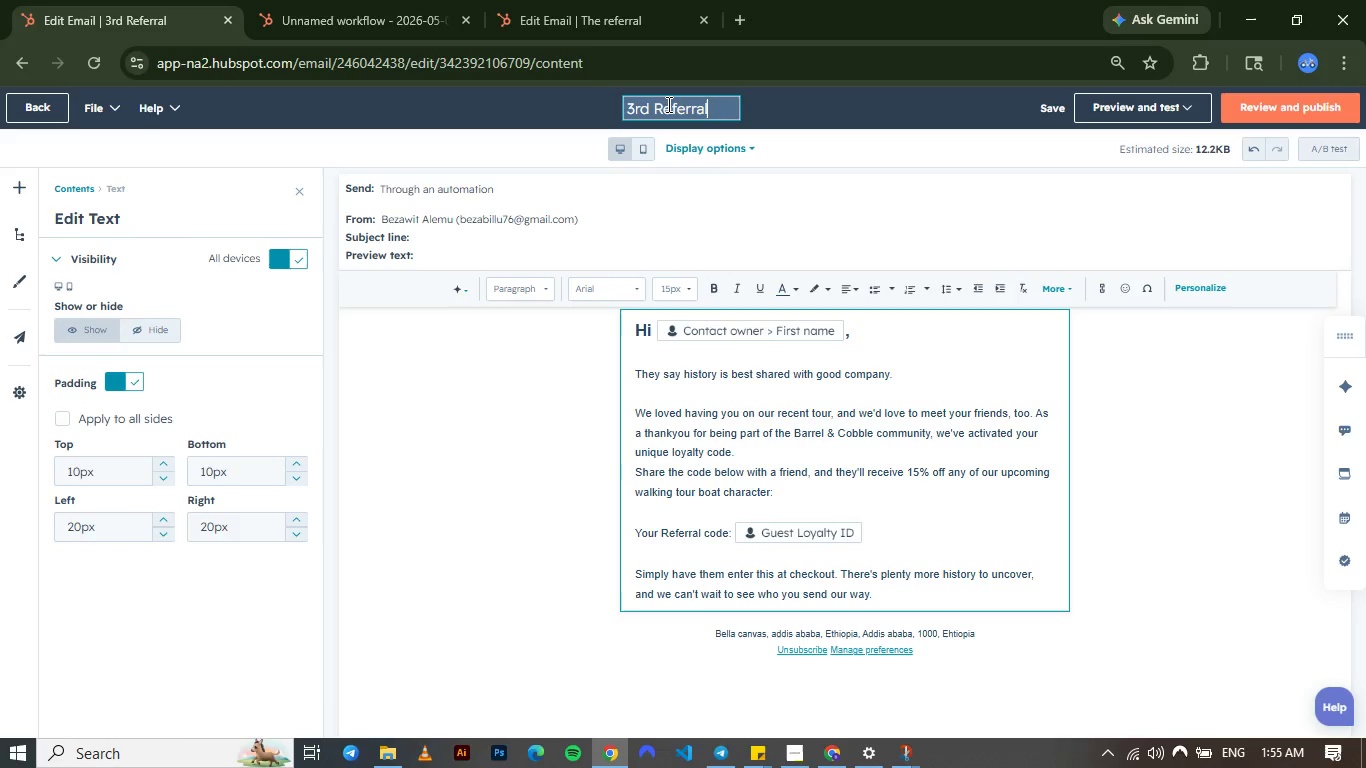 
key(Enter)
 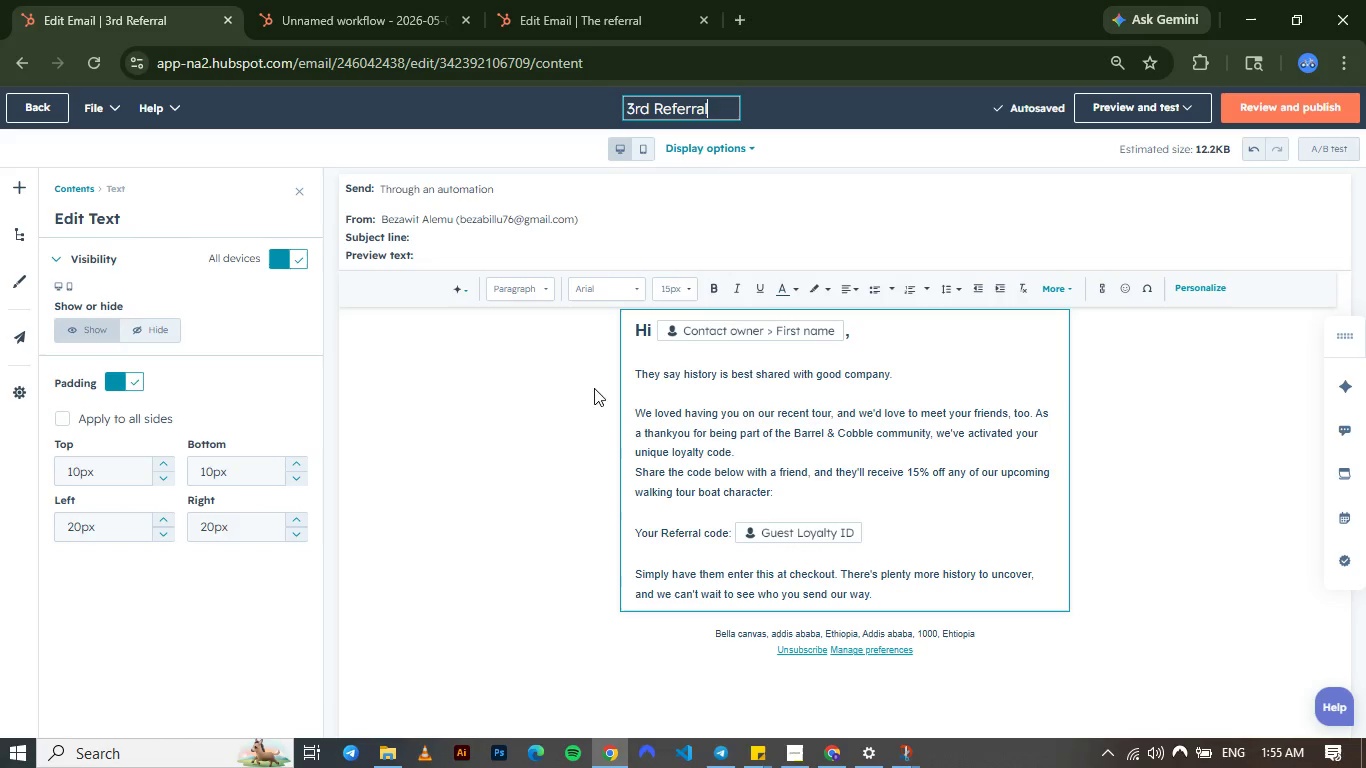 
left_click([524, 17])
 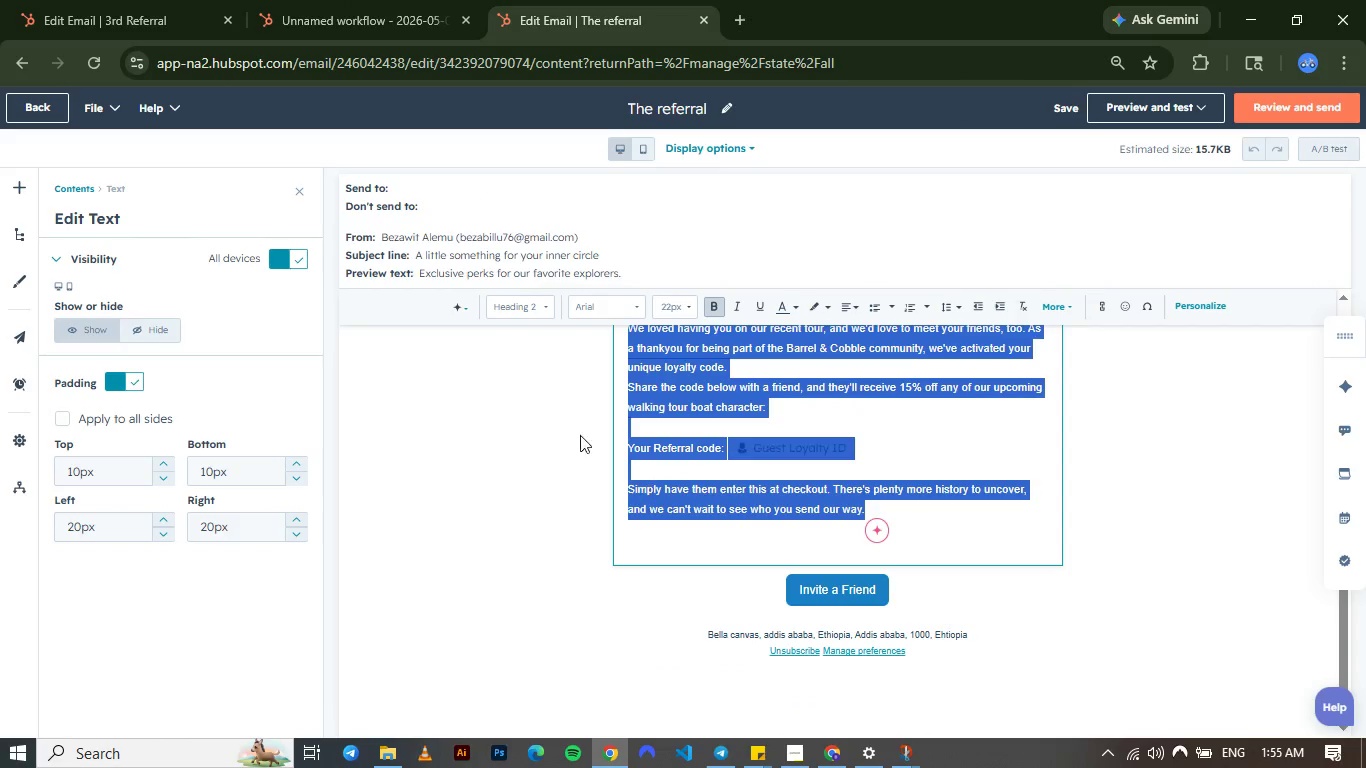 
left_click([423, 259])
 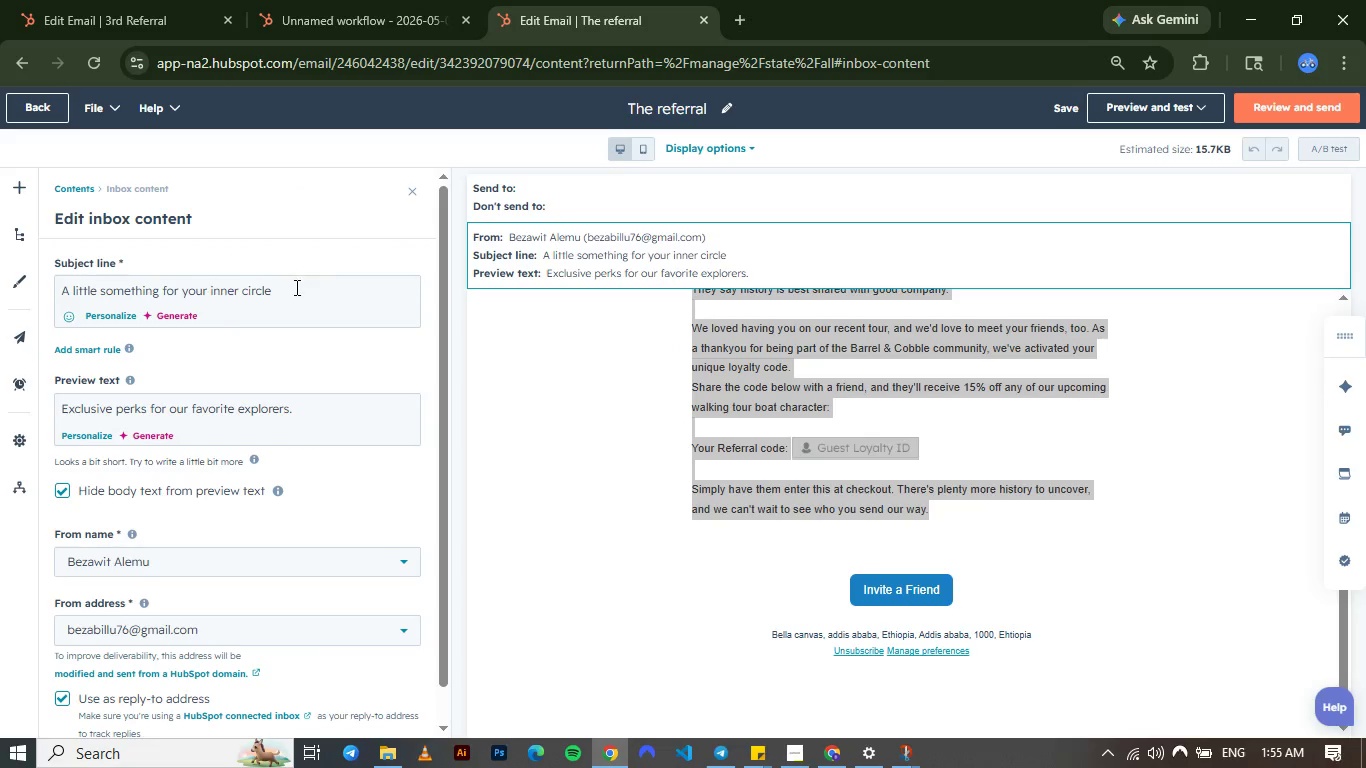 
left_click_drag(start_coordinate=[295, 289], to_coordinate=[49, 286])
 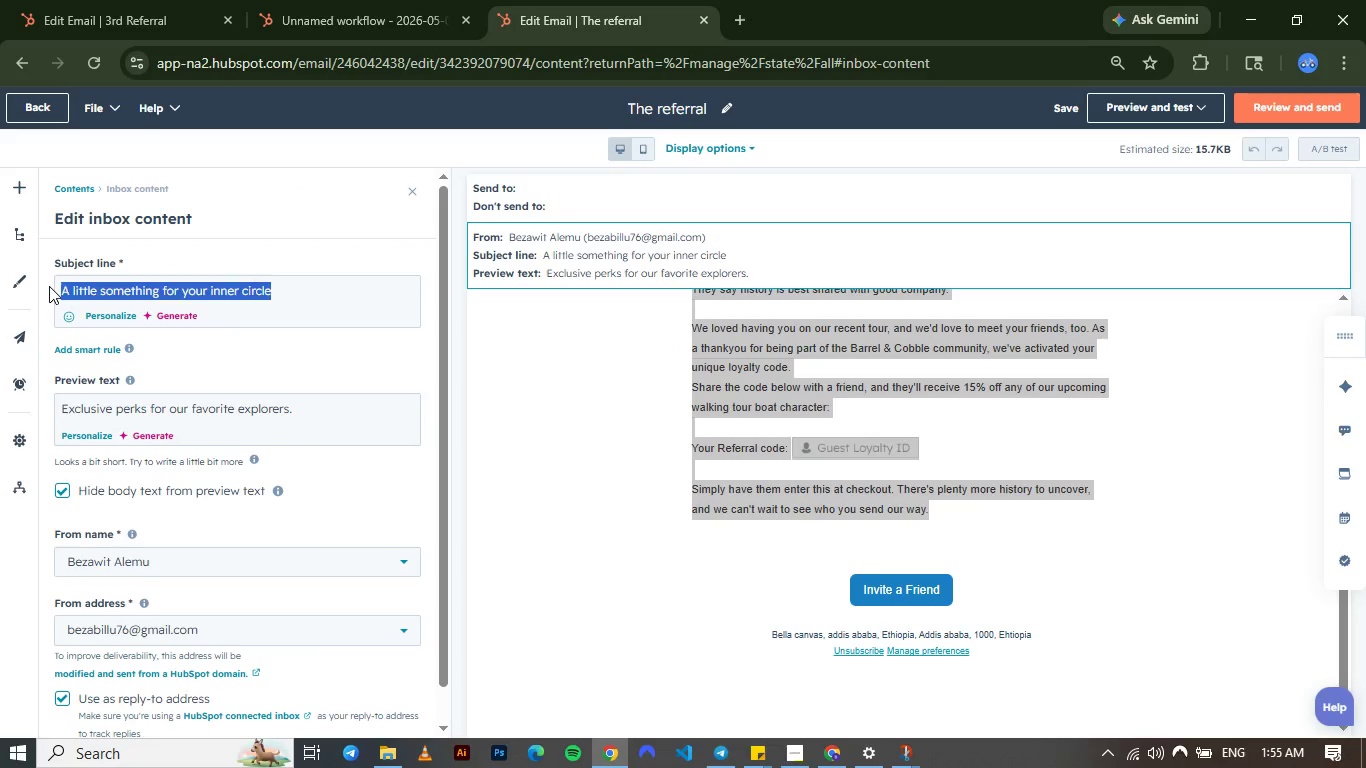 
key(Control+C)
 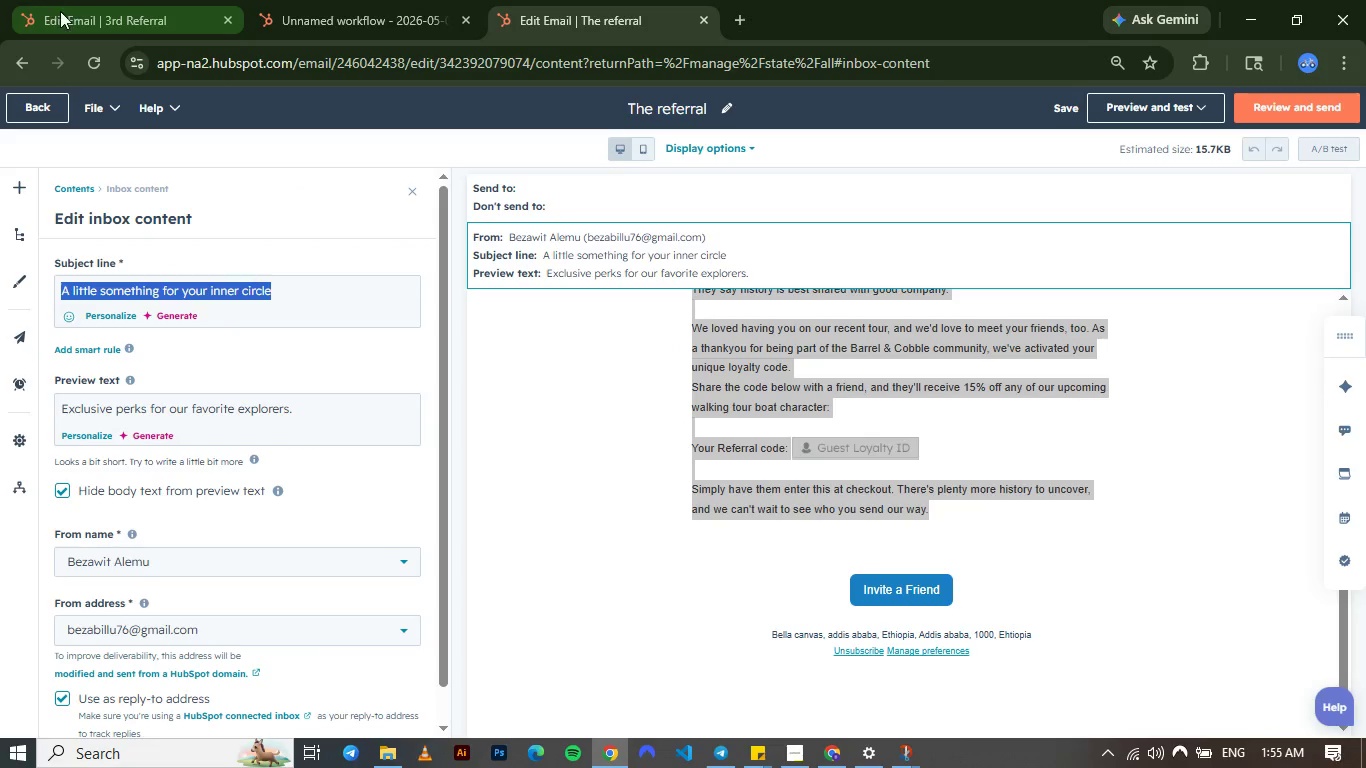 
left_click([61, 14])
 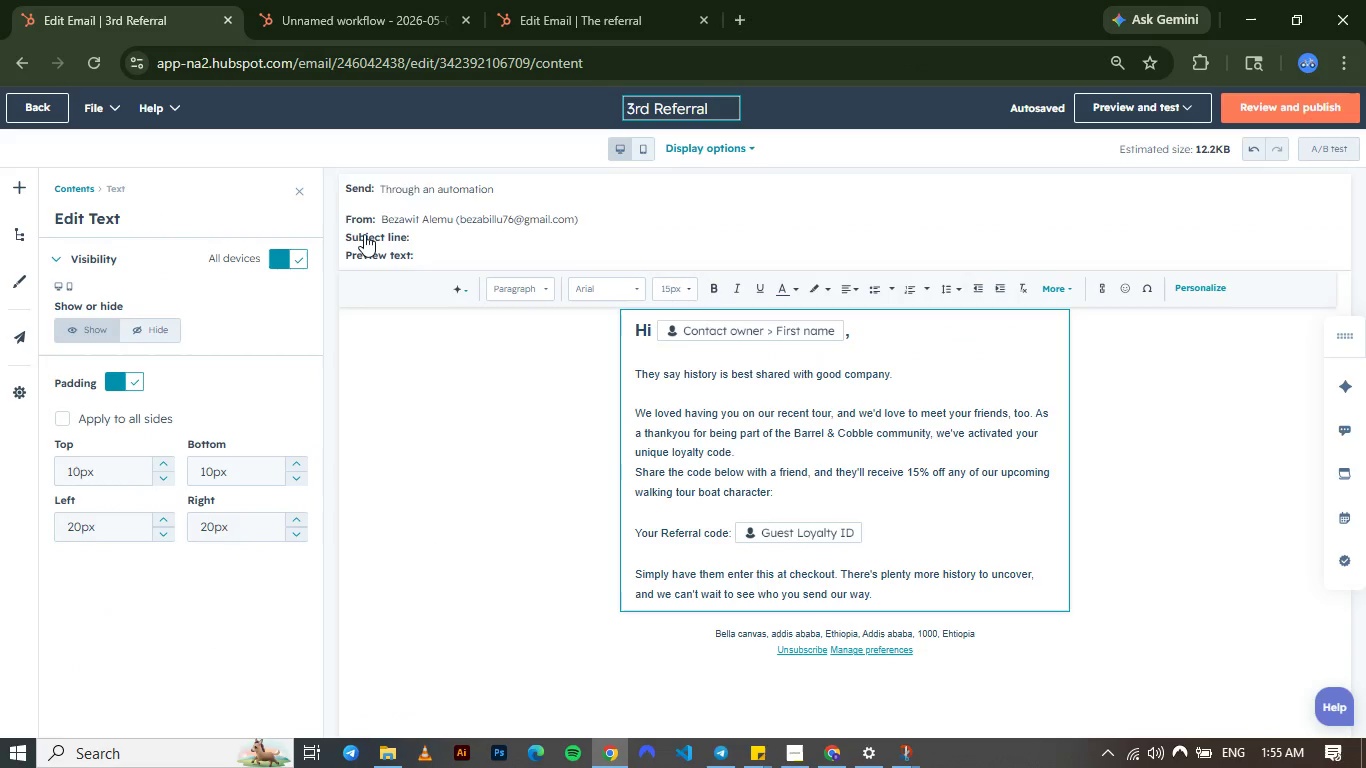 
left_click([365, 234])
 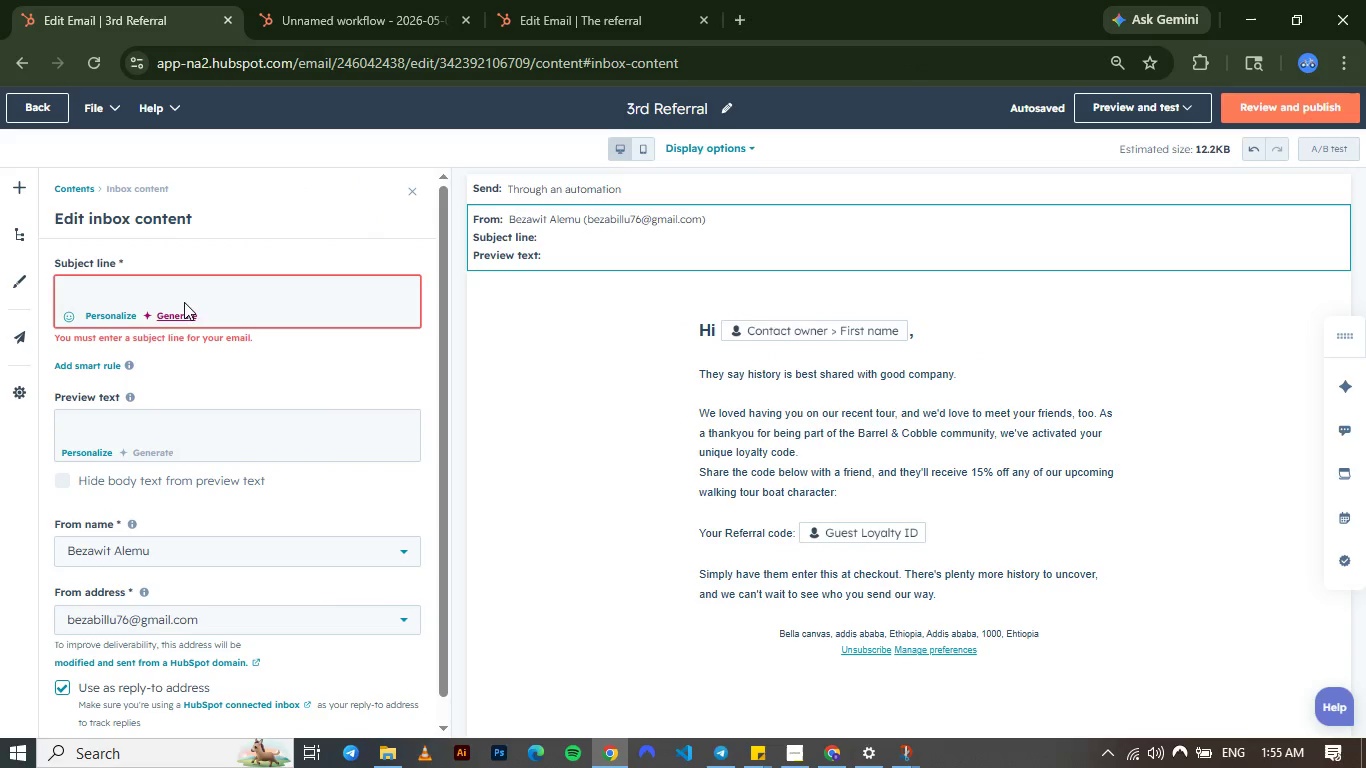 
left_click([180, 291])
 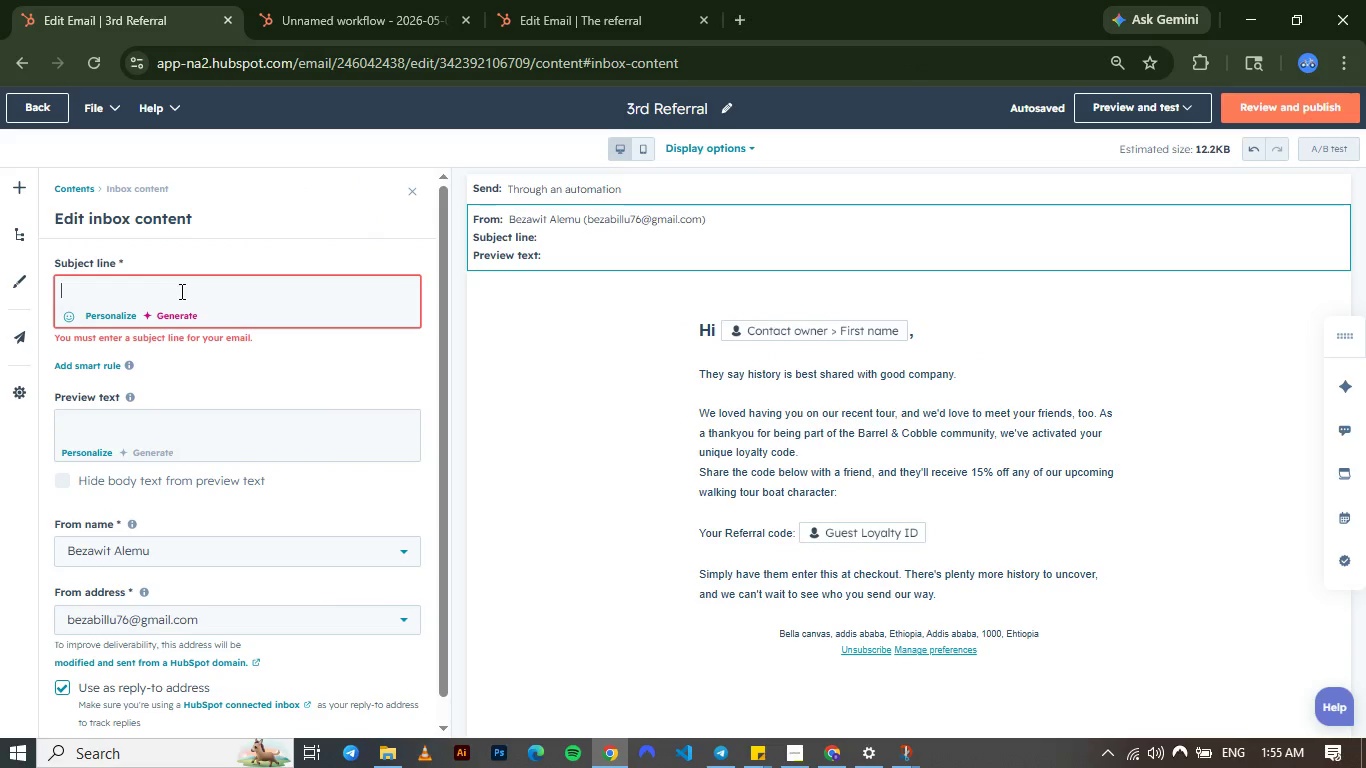 
key(Control+V)
 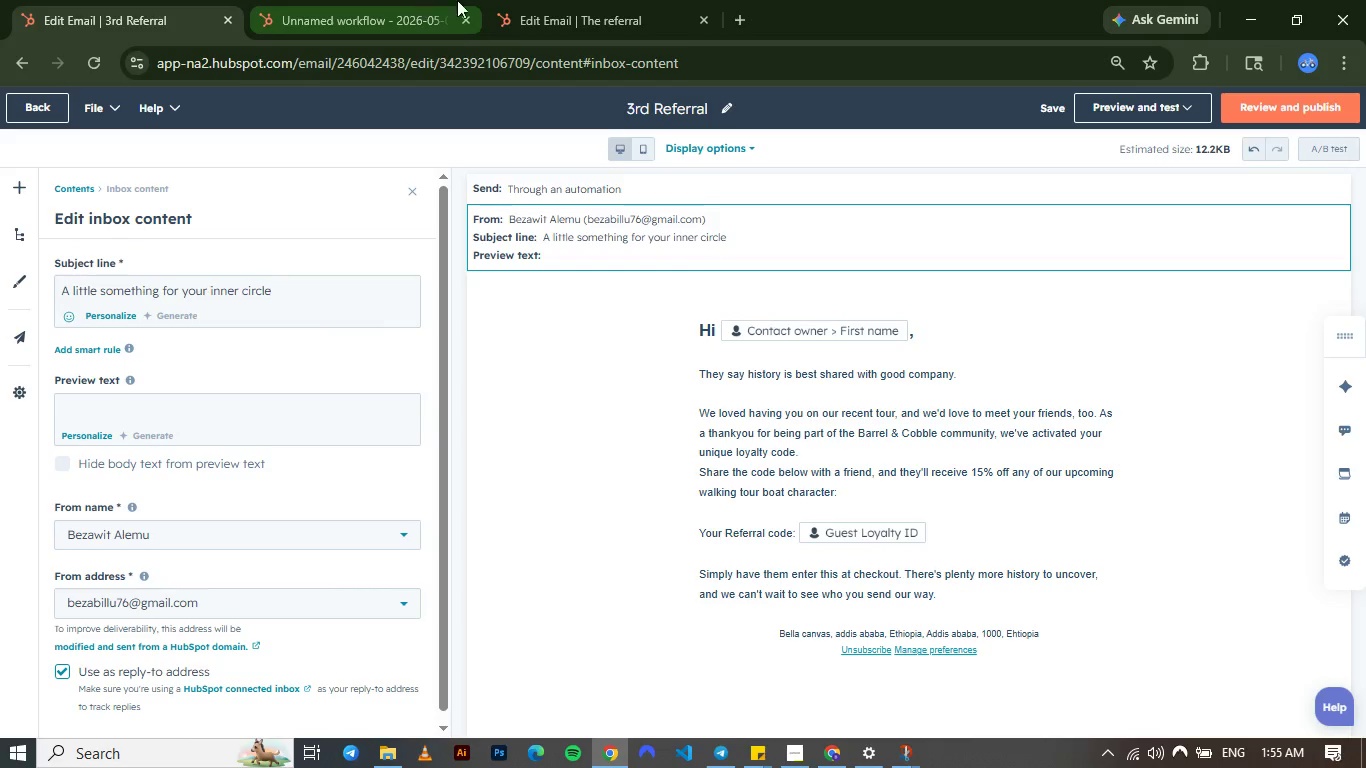 
left_click([551, 3])
 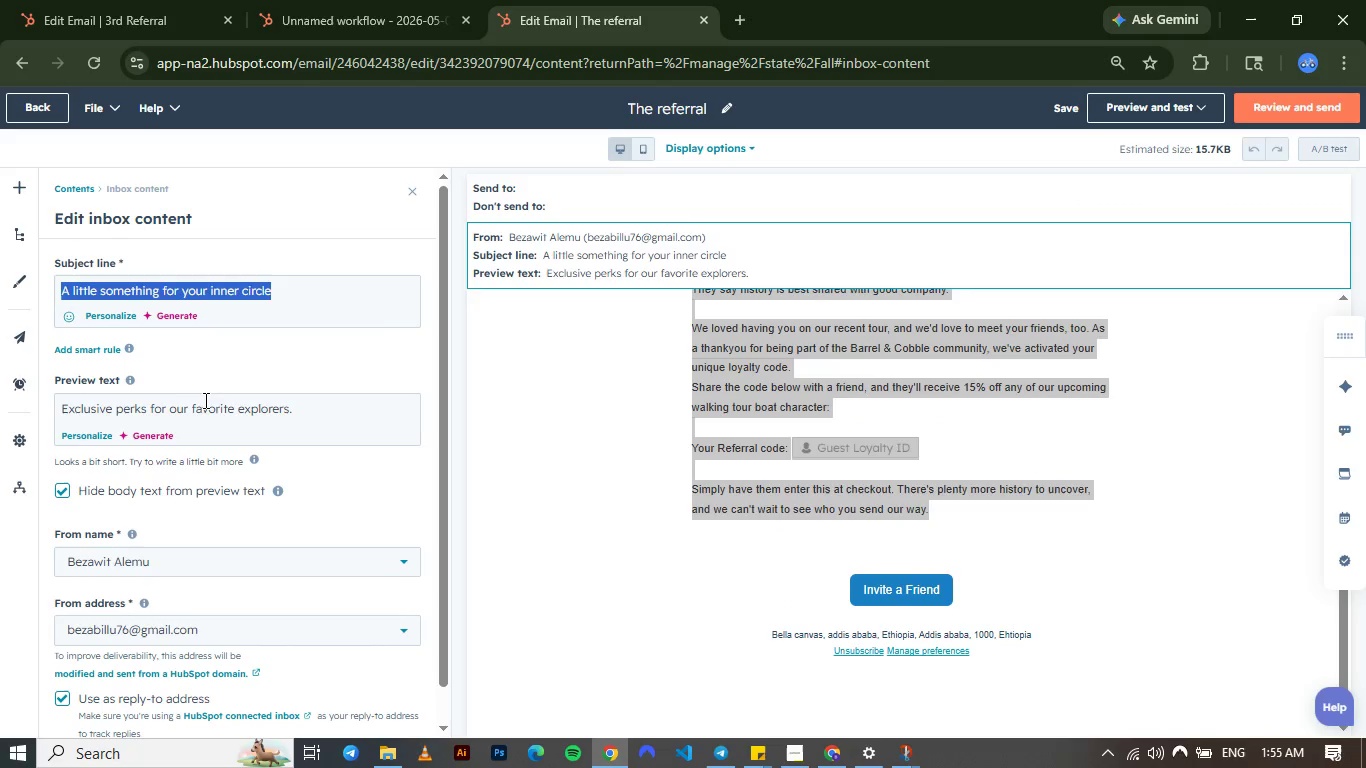 
left_click([206, 401])
 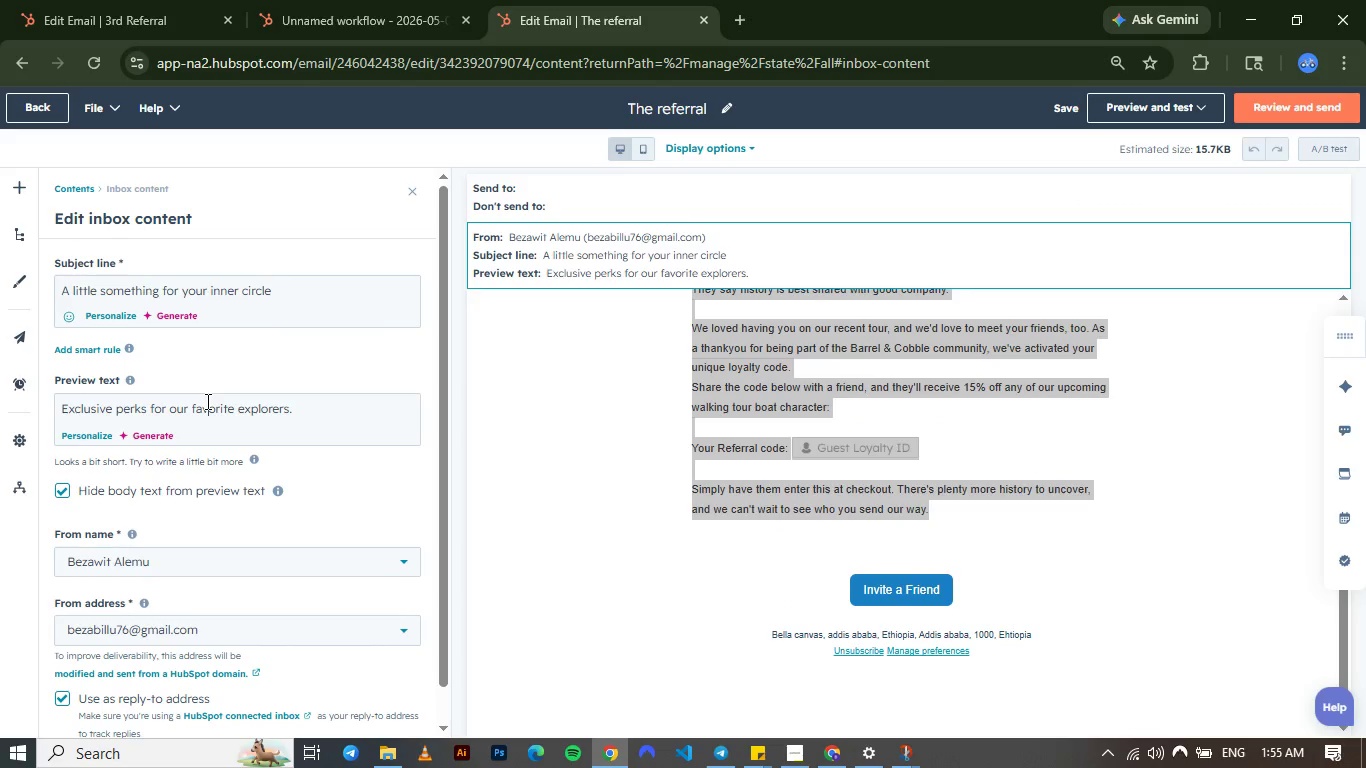 
key(Control+A)
 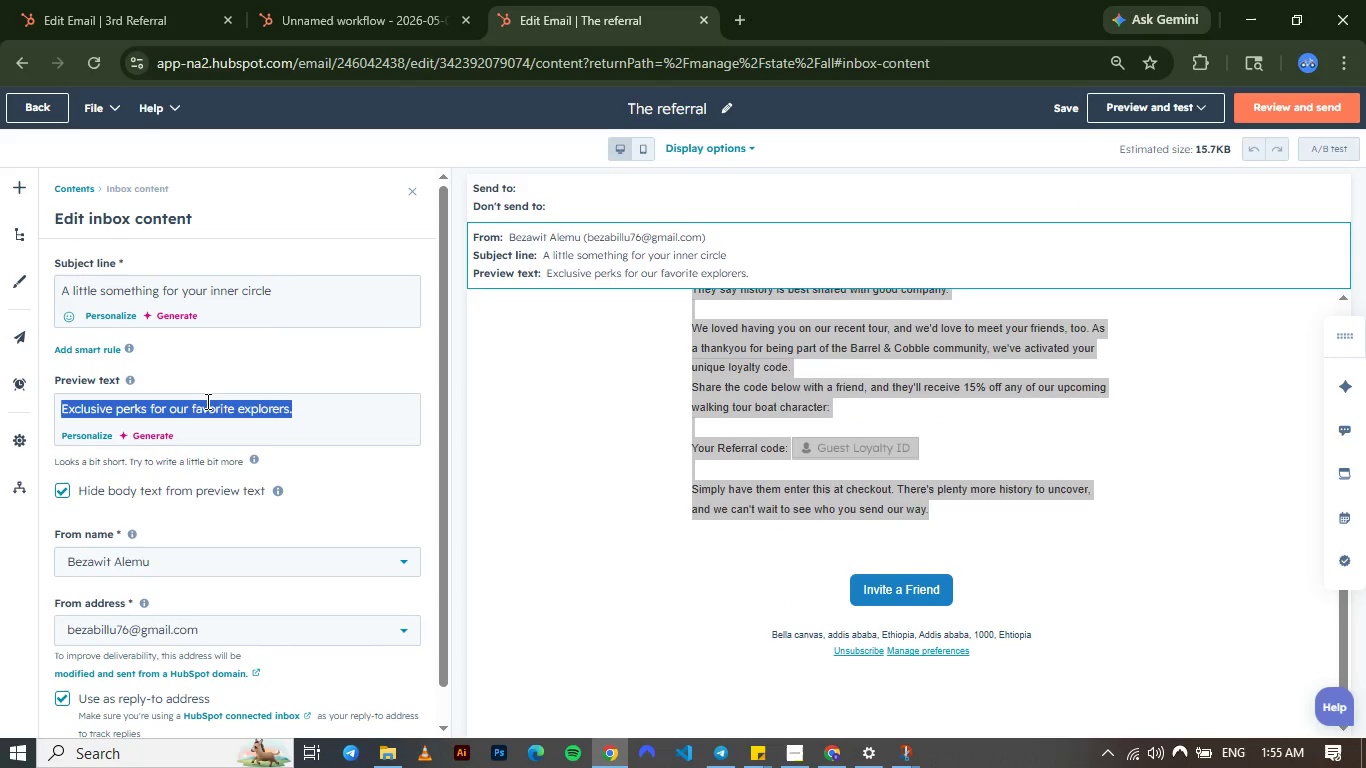 
key(Control+C)
 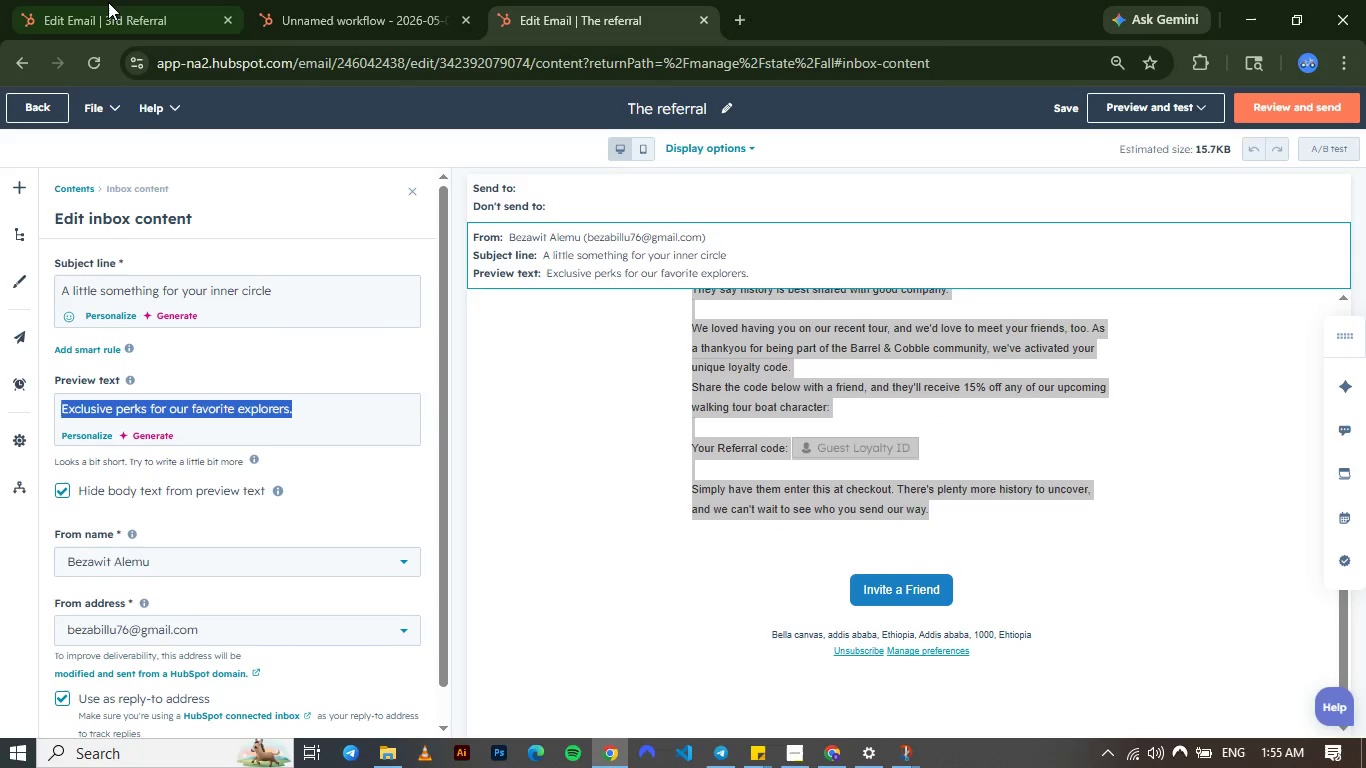 
left_click([108, 1])
 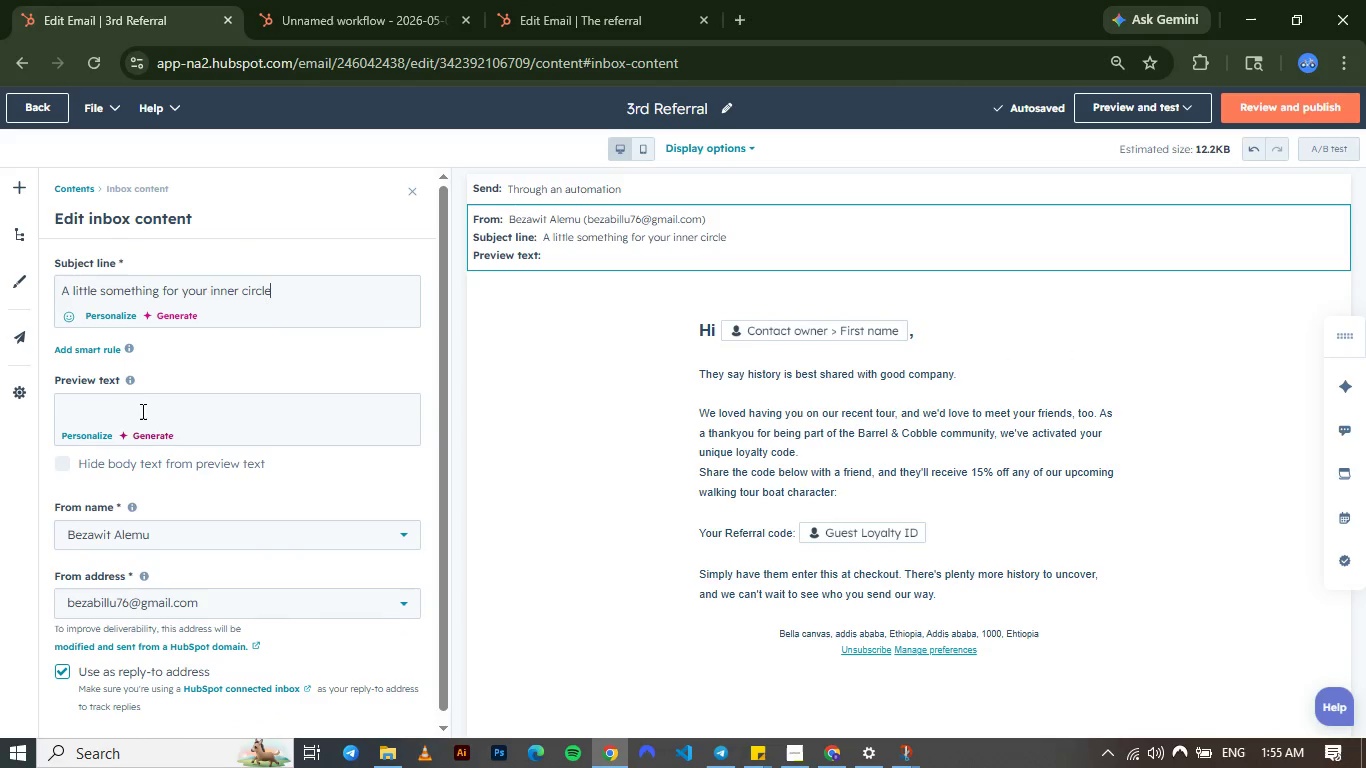 
left_click([139, 402])
 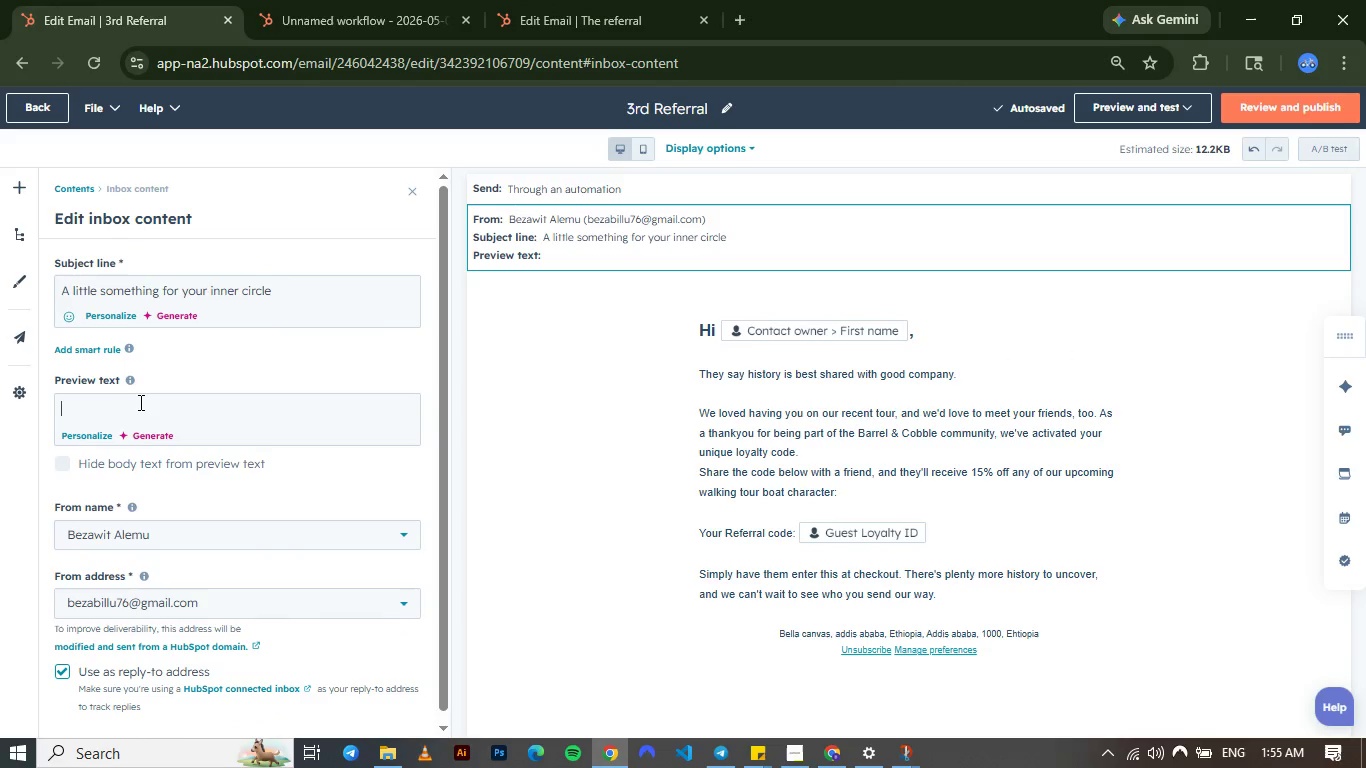 
key(Control+V)
 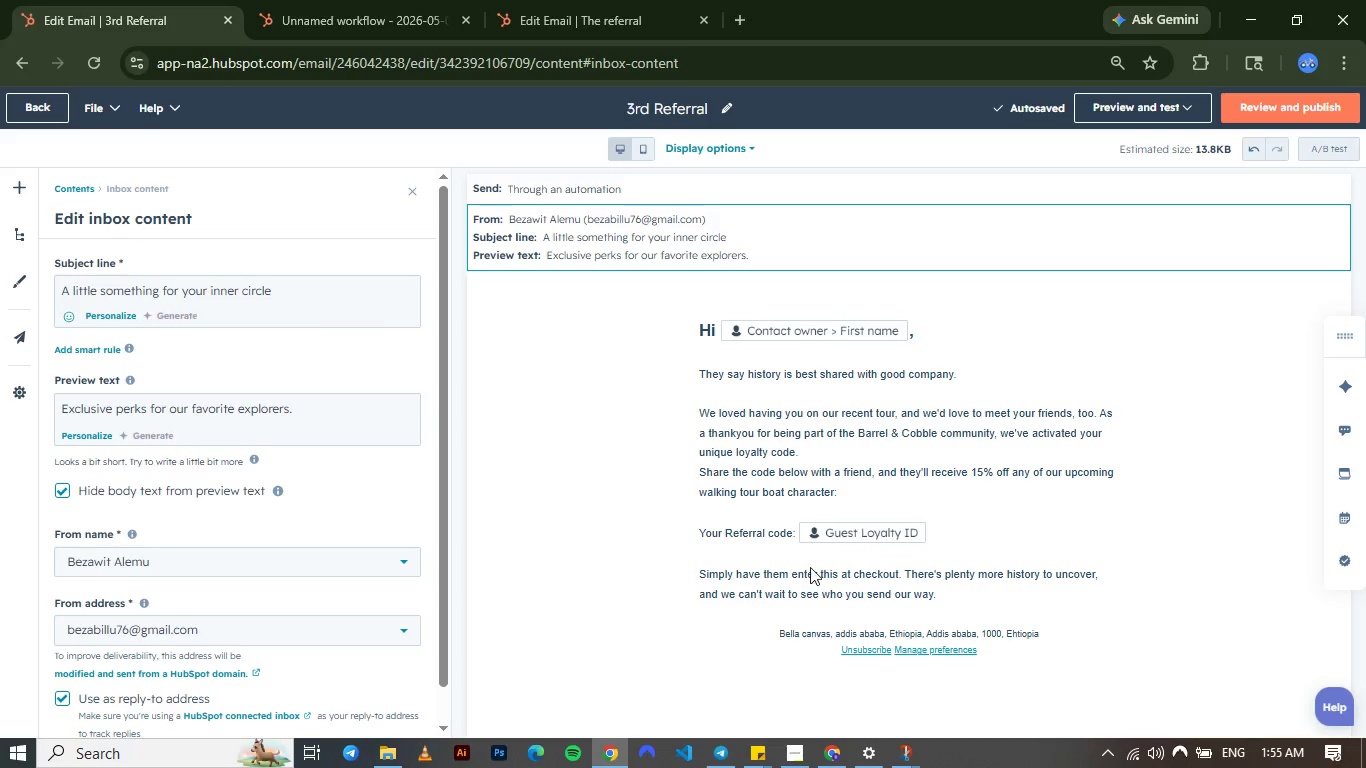 
wait(5.61)
 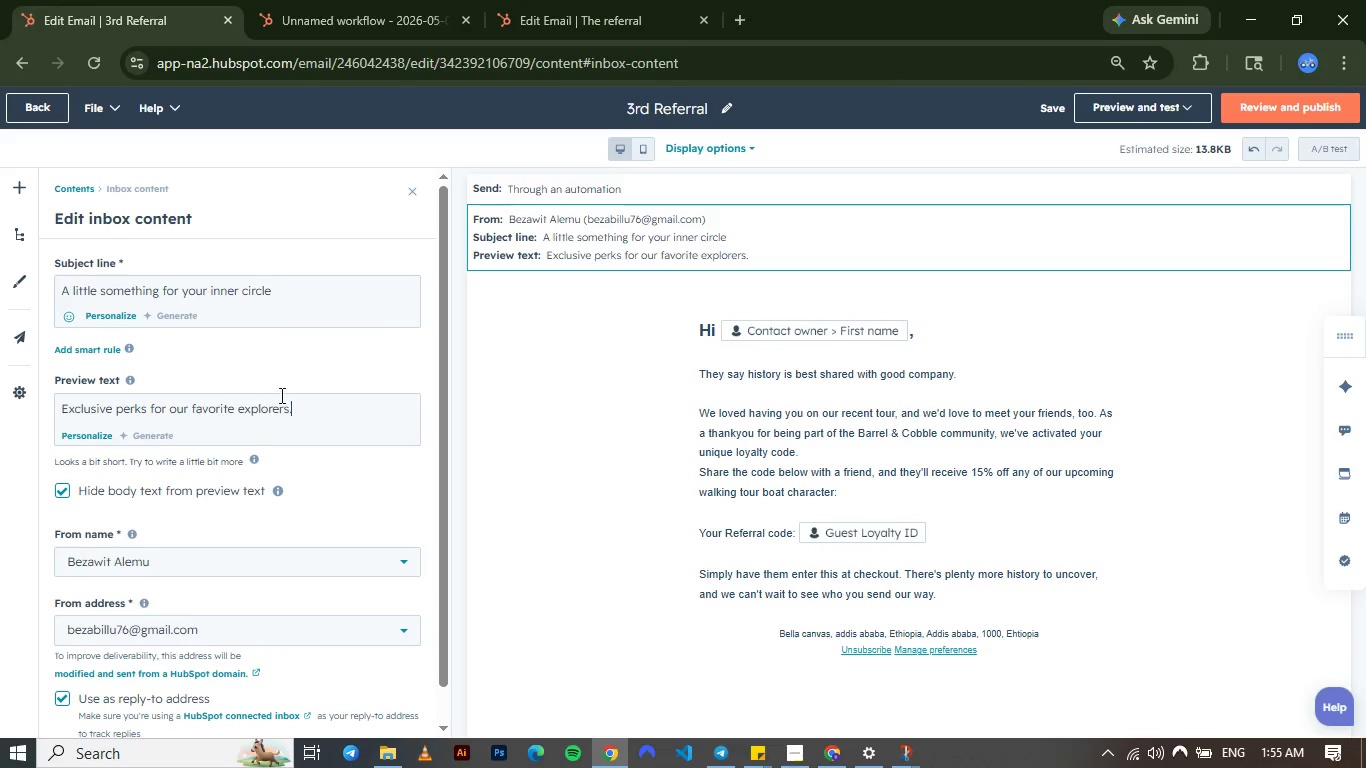 
left_click([534, 2])
 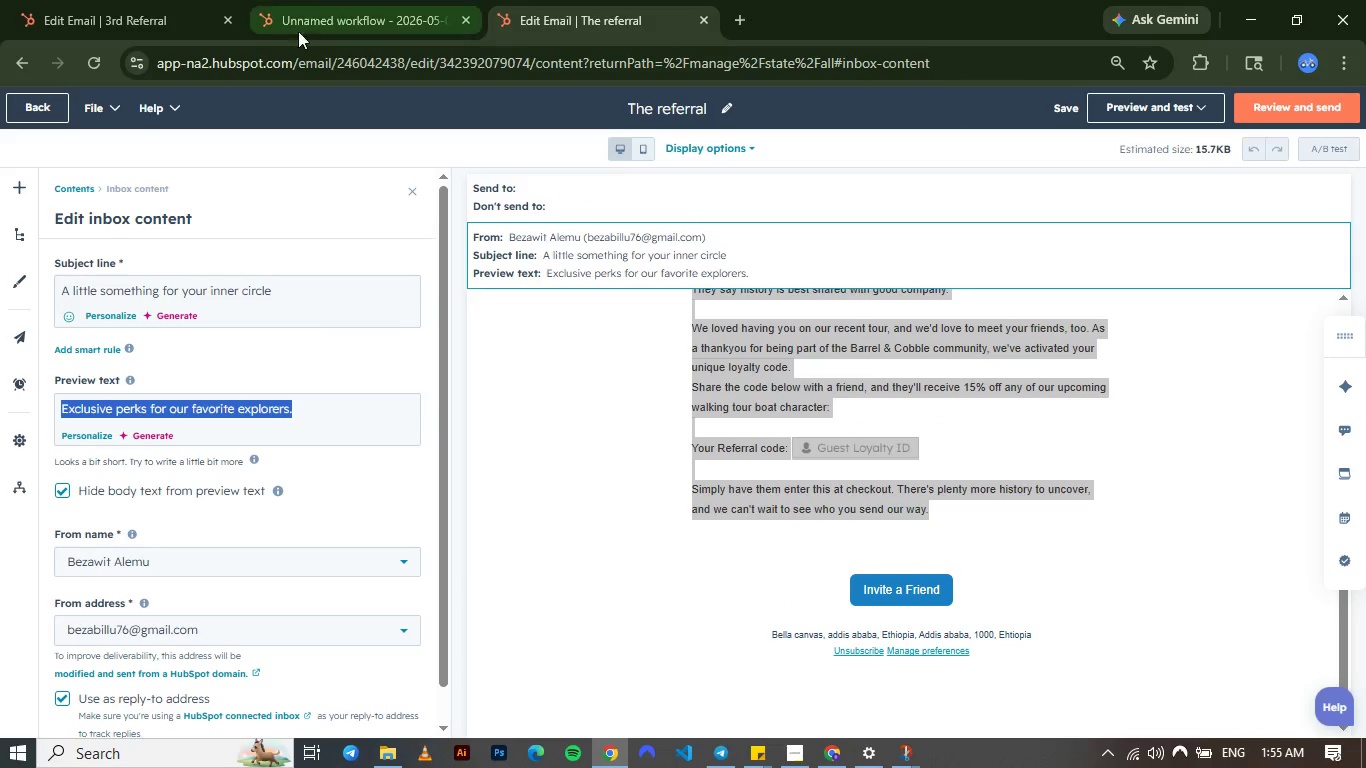 
left_click([130, 23])
 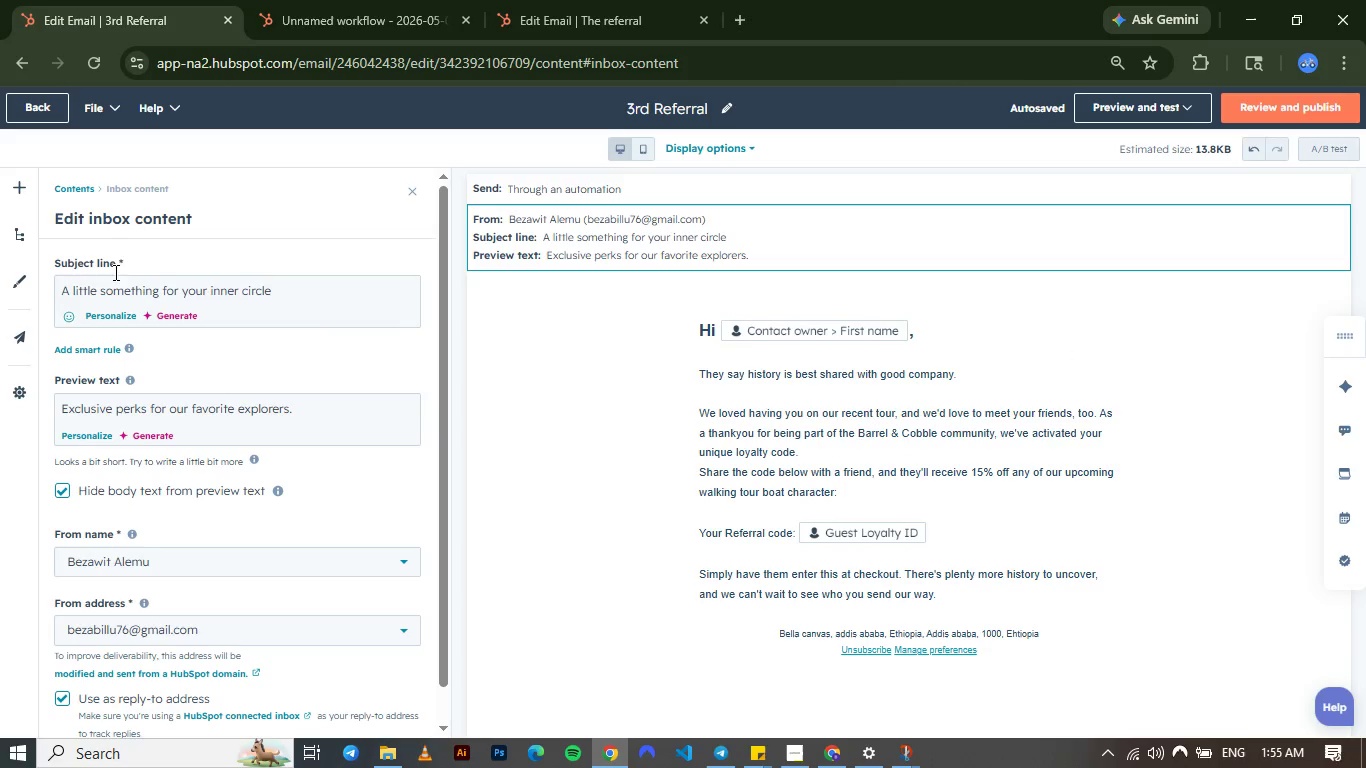 
left_click_drag(start_coordinate=[35, 187], to_coordinate=[15, 185])
 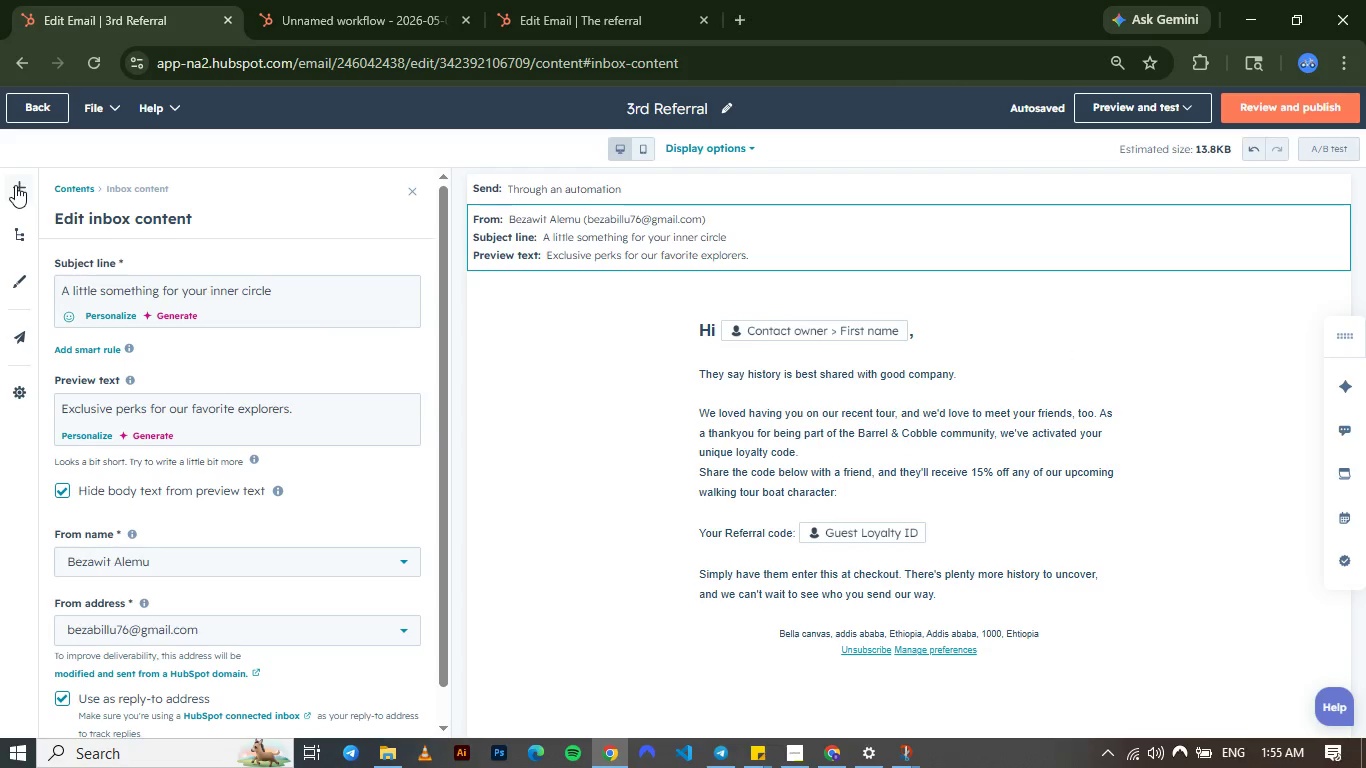 
left_click([15, 185])
 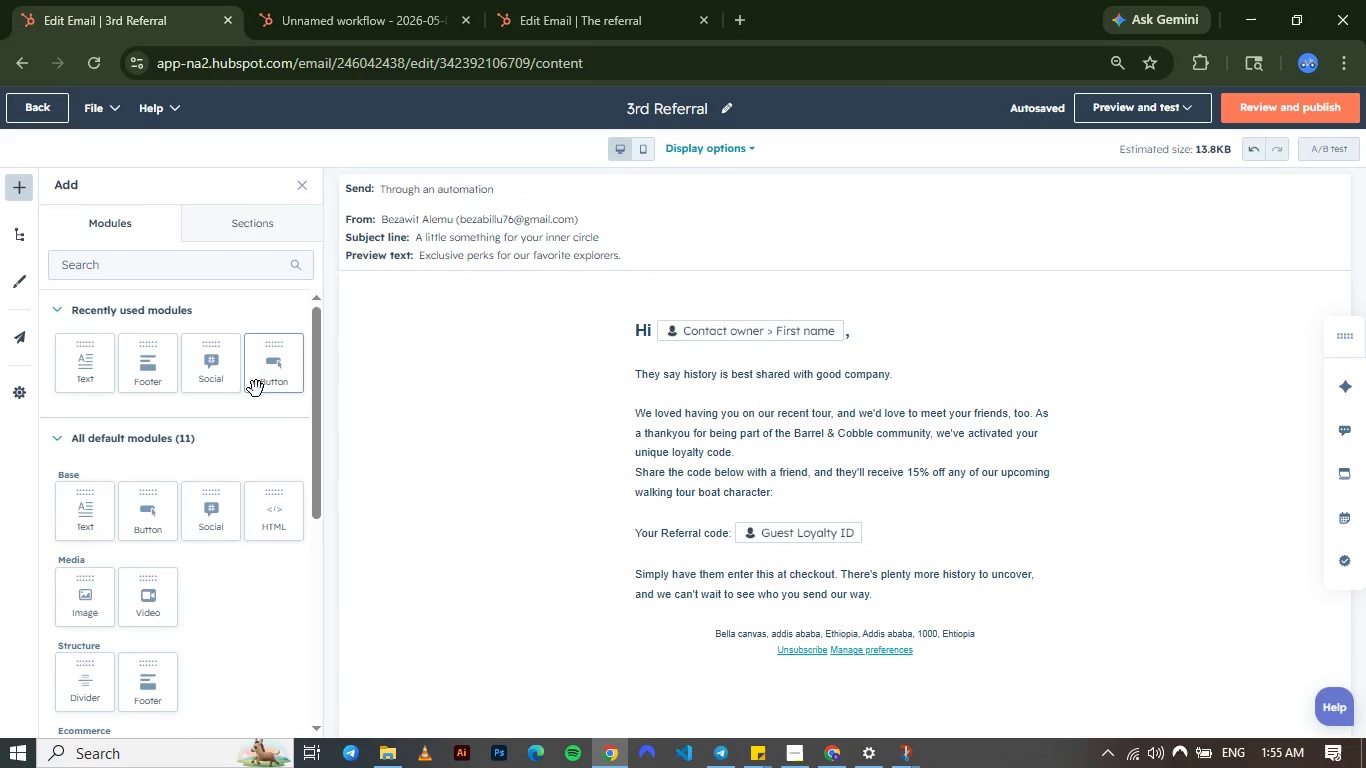 
left_click_drag(start_coordinate=[263, 373], to_coordinate=[708, 620])
 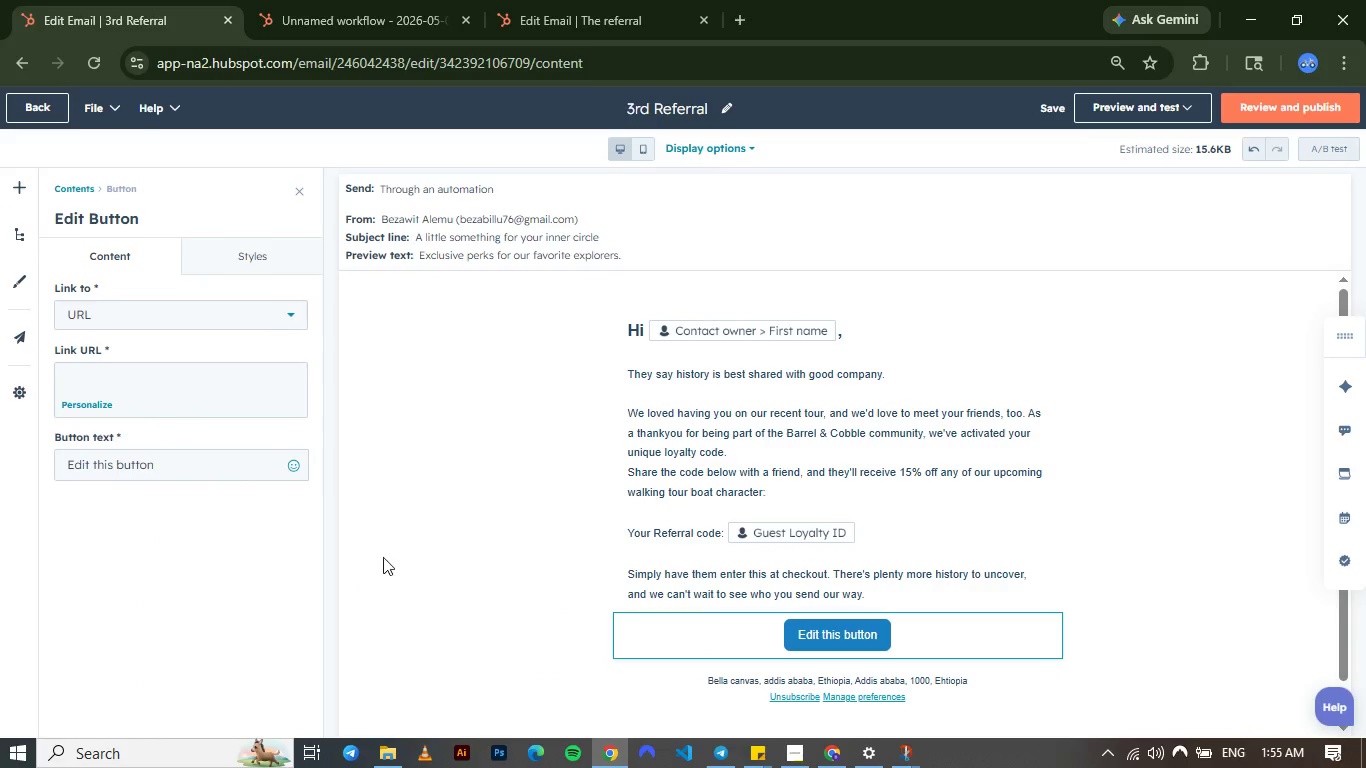 
left_click_drag(start_coordinate=[155, 471], to_coordinate=[0, 470])
 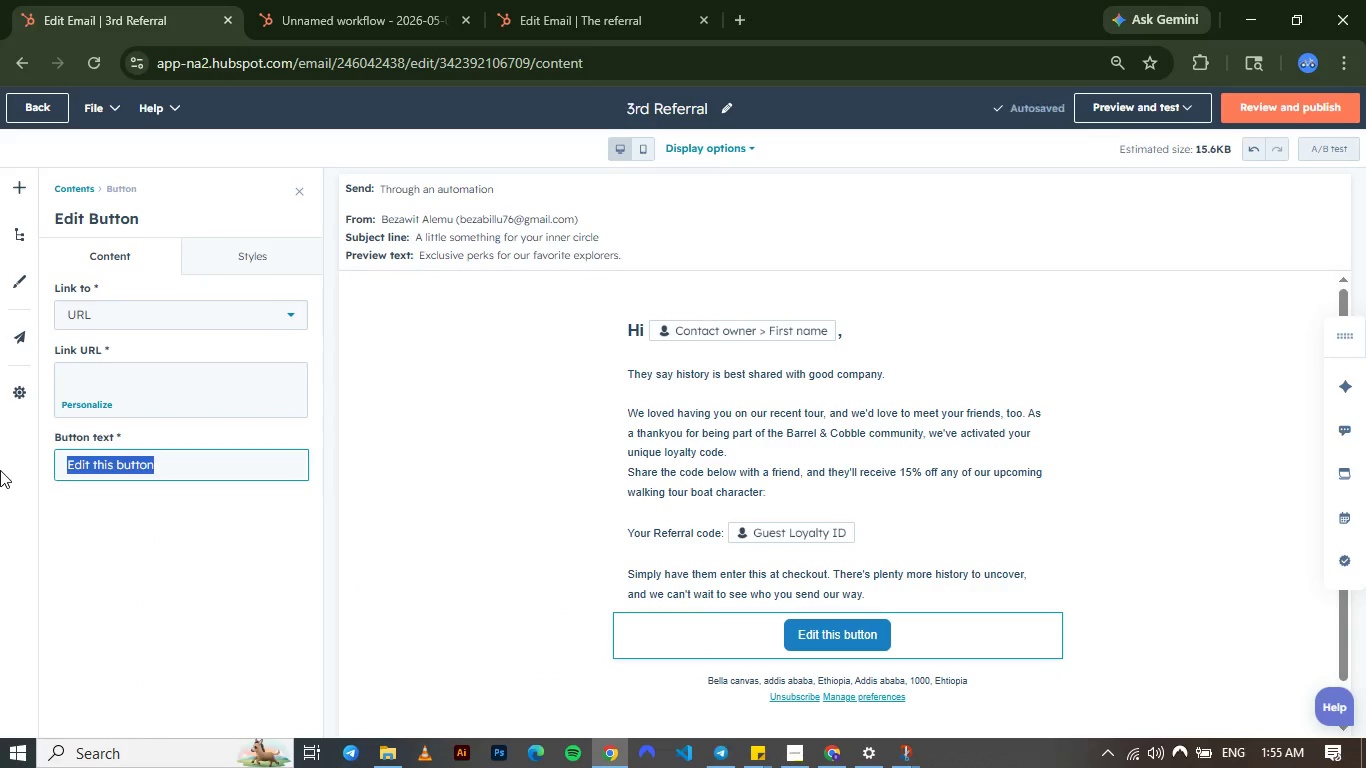 
type(Invite a Friend)
 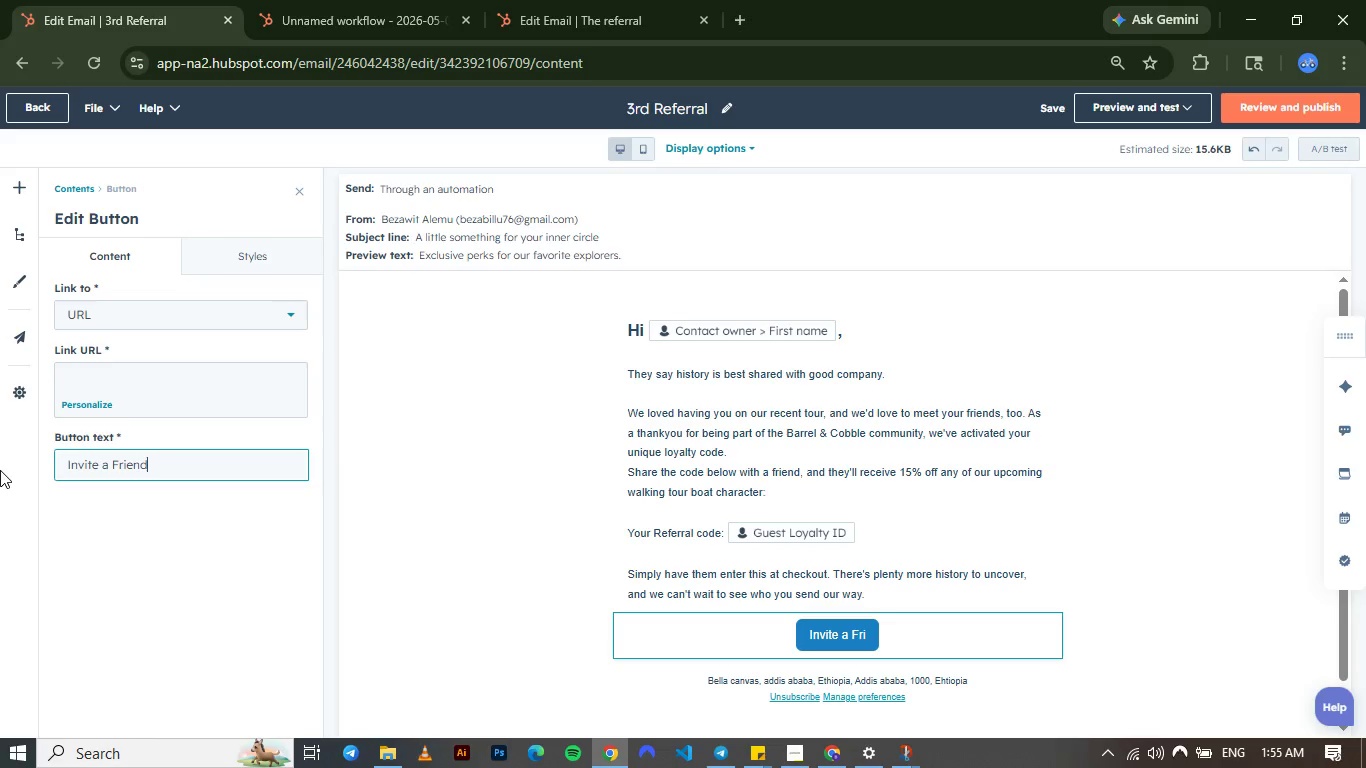 
left_click([463, 447])
 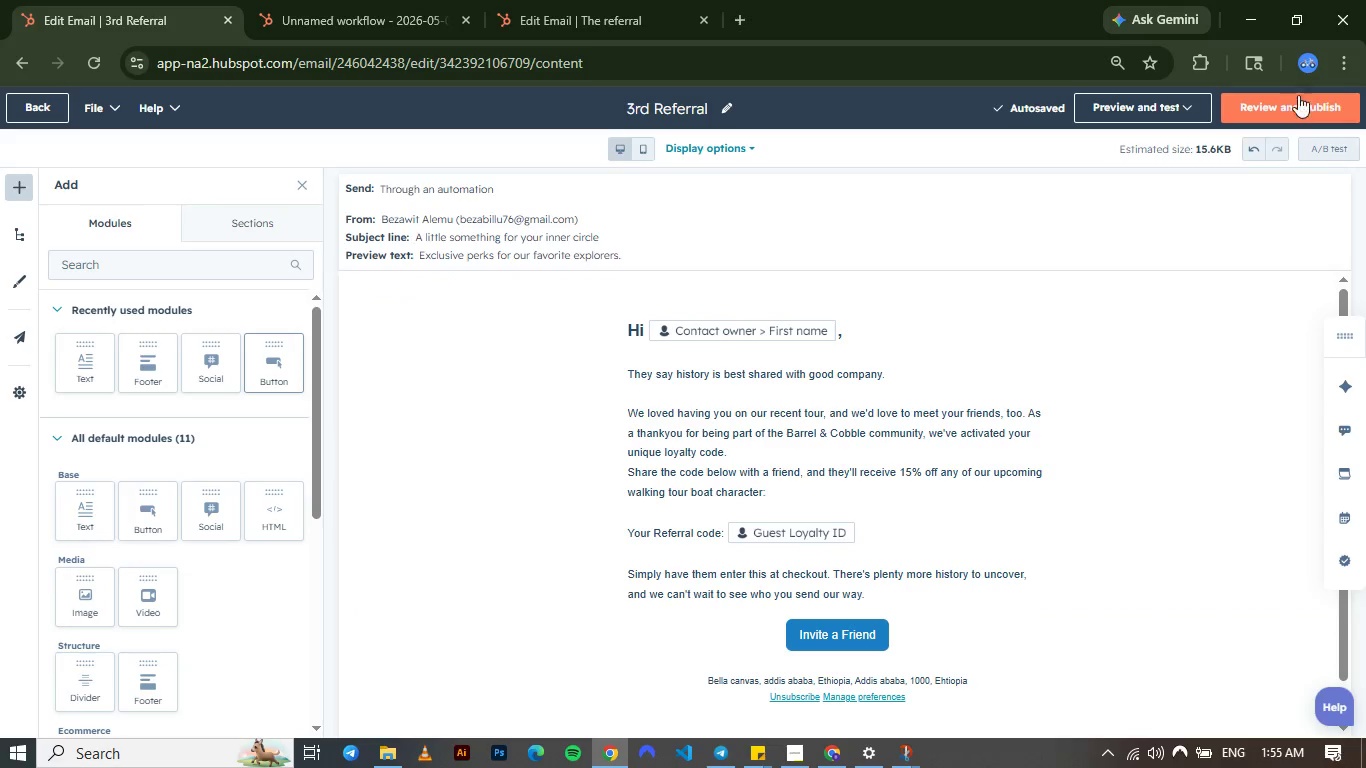 
left_click([1298, 105])
 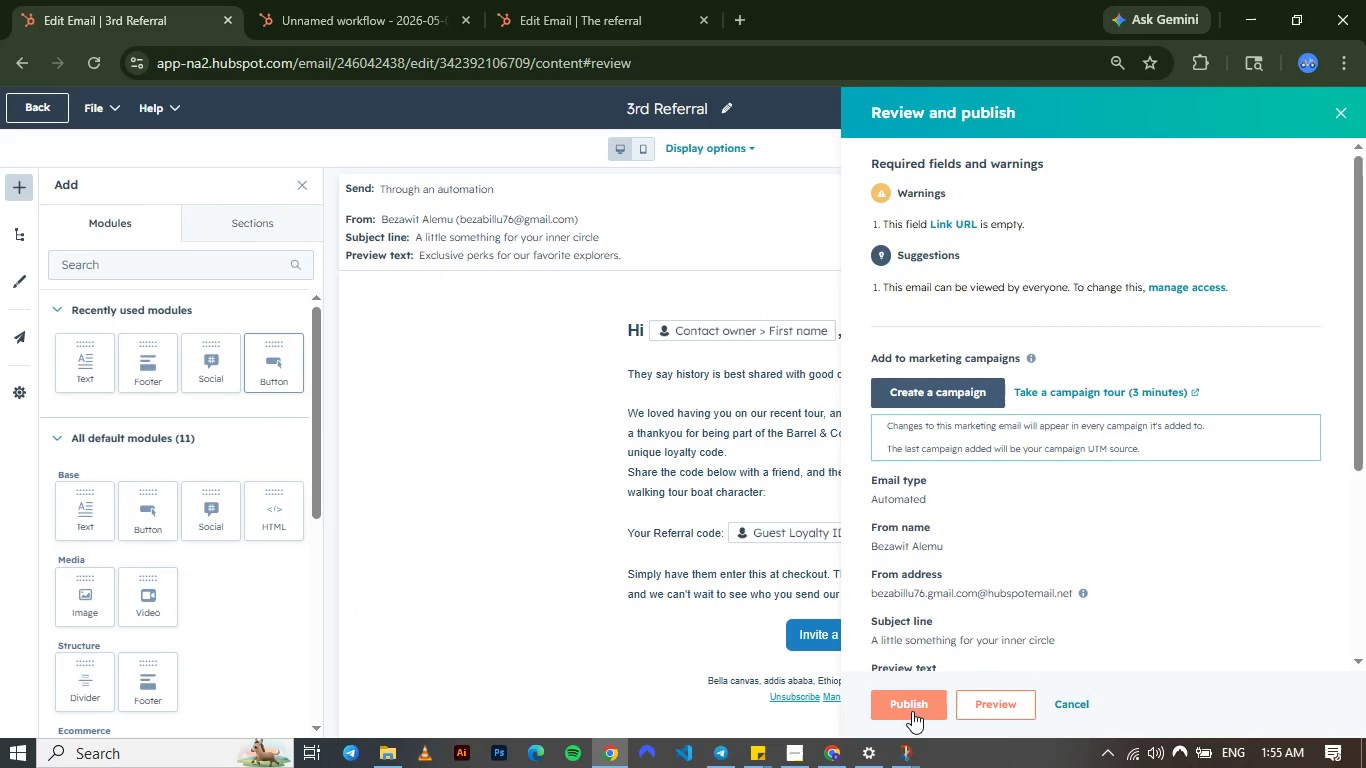 
left_click([909, 709])
 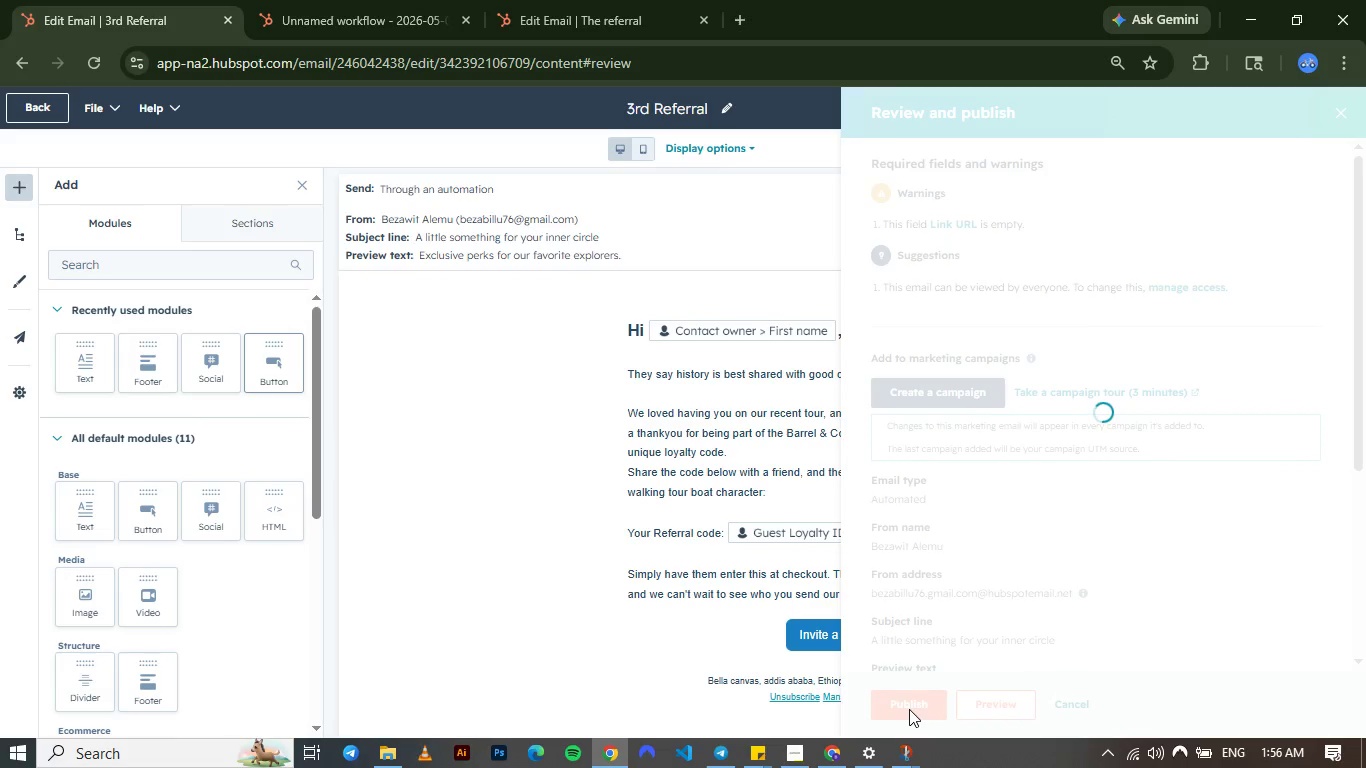 
wait(9.05)
 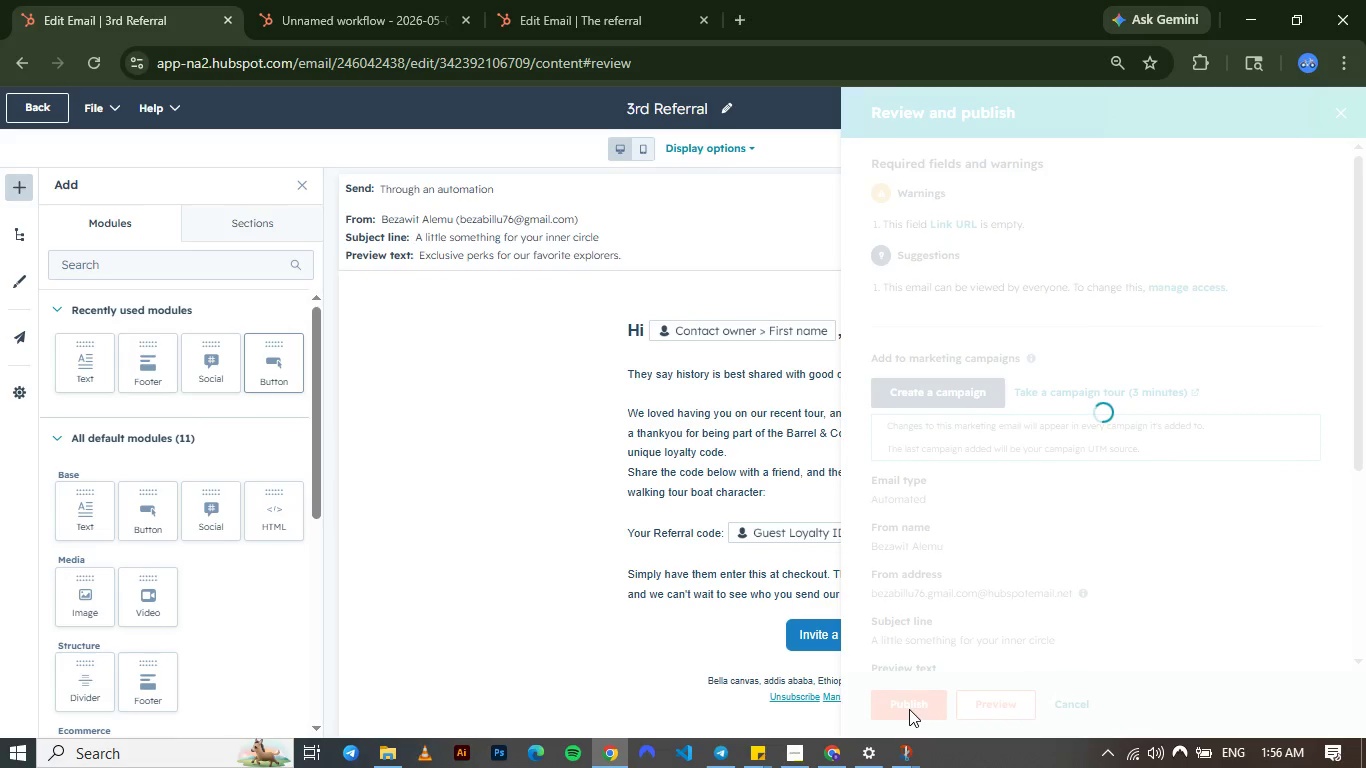 
left_click([863, 201])
 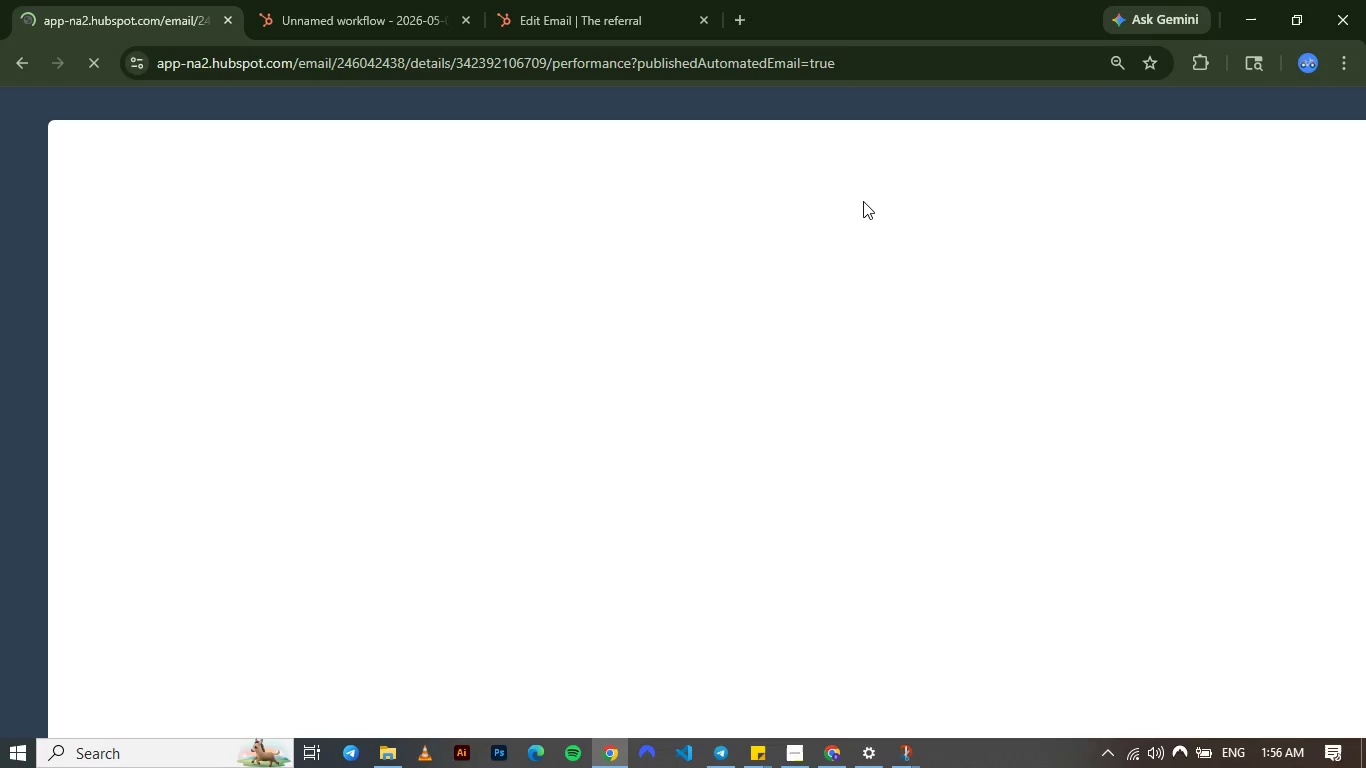 
mouse_move([337, 33])
 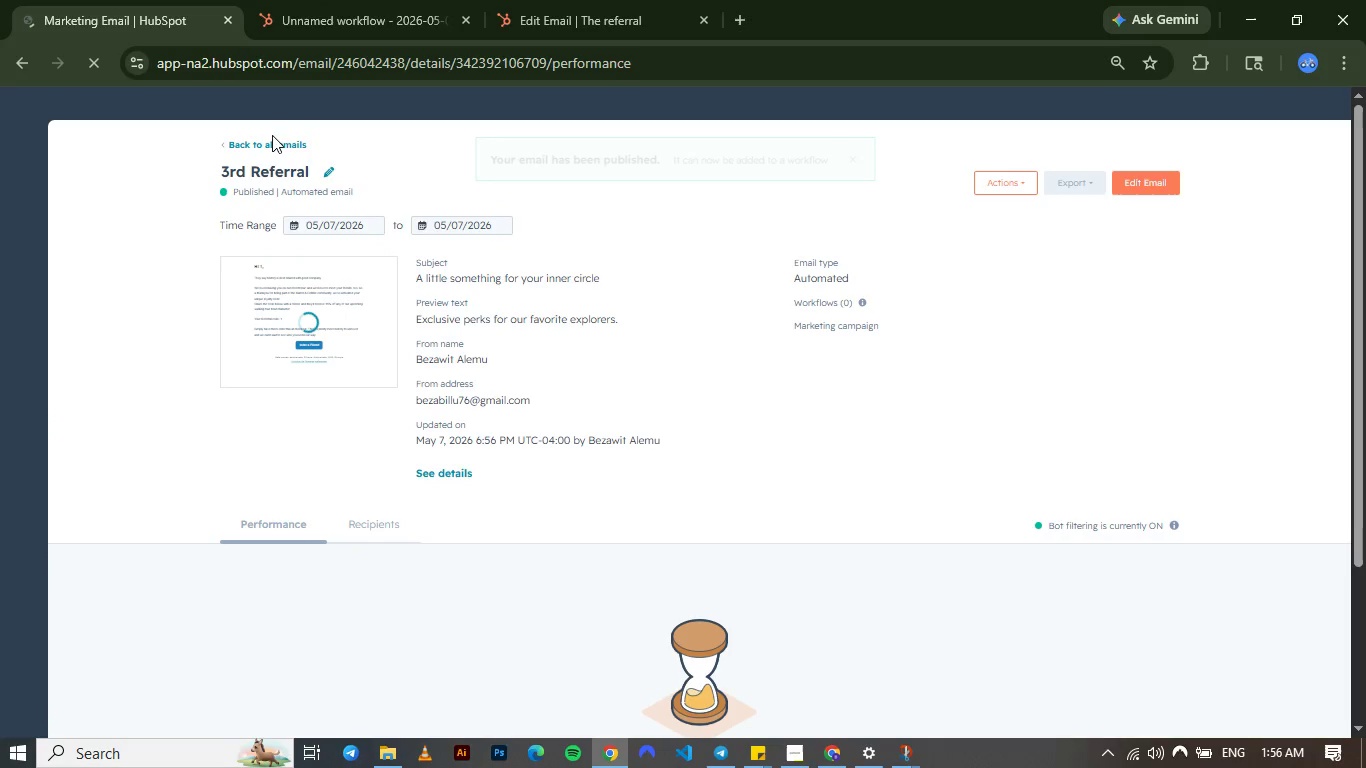 
left_click([276, 149])
 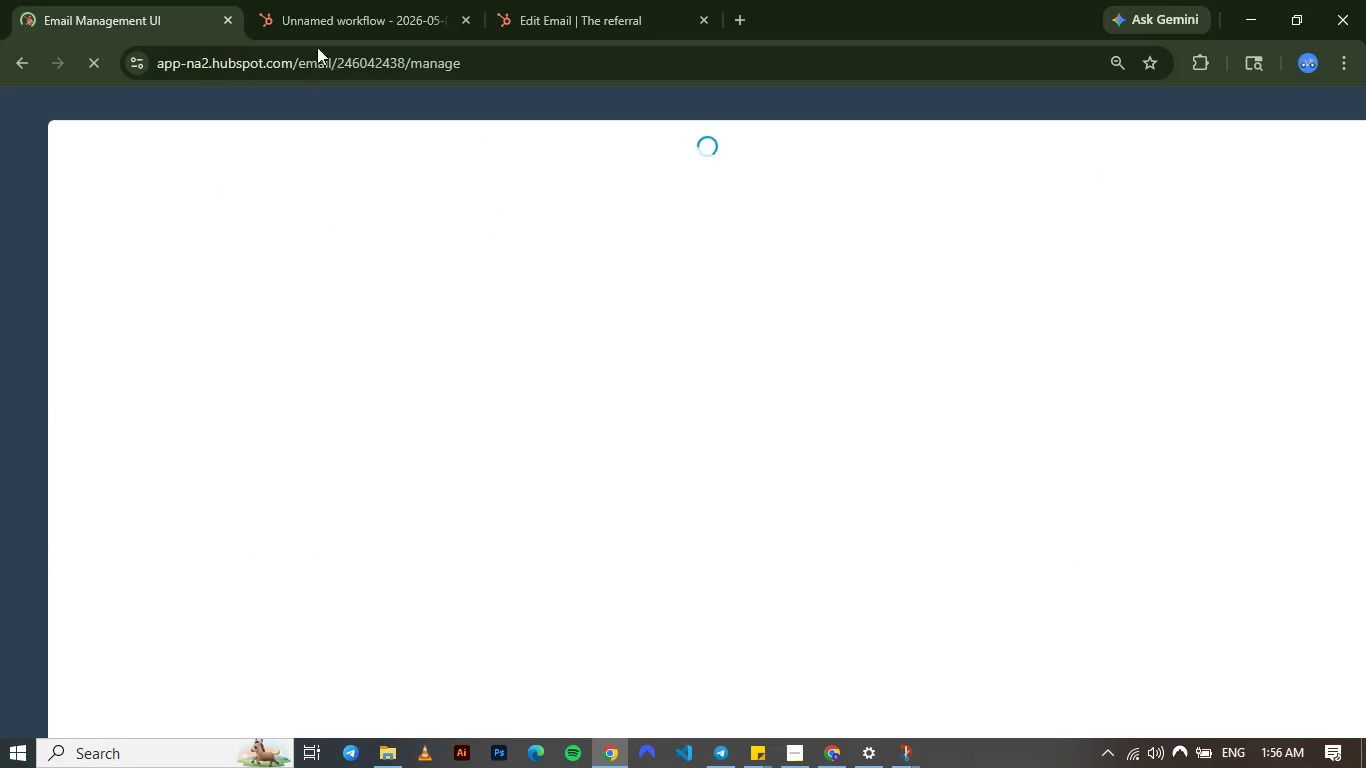 
left_click([331, 20])
 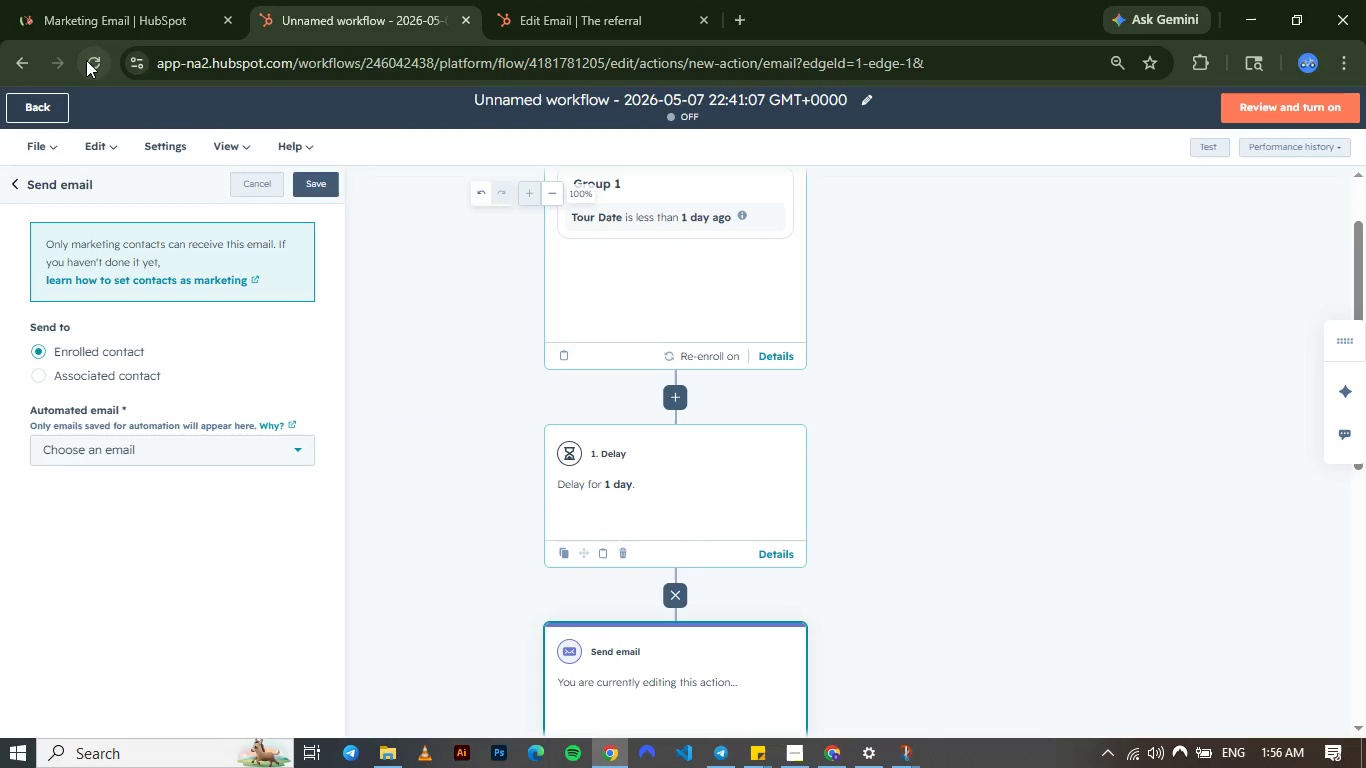 
left_click([86, 60])
 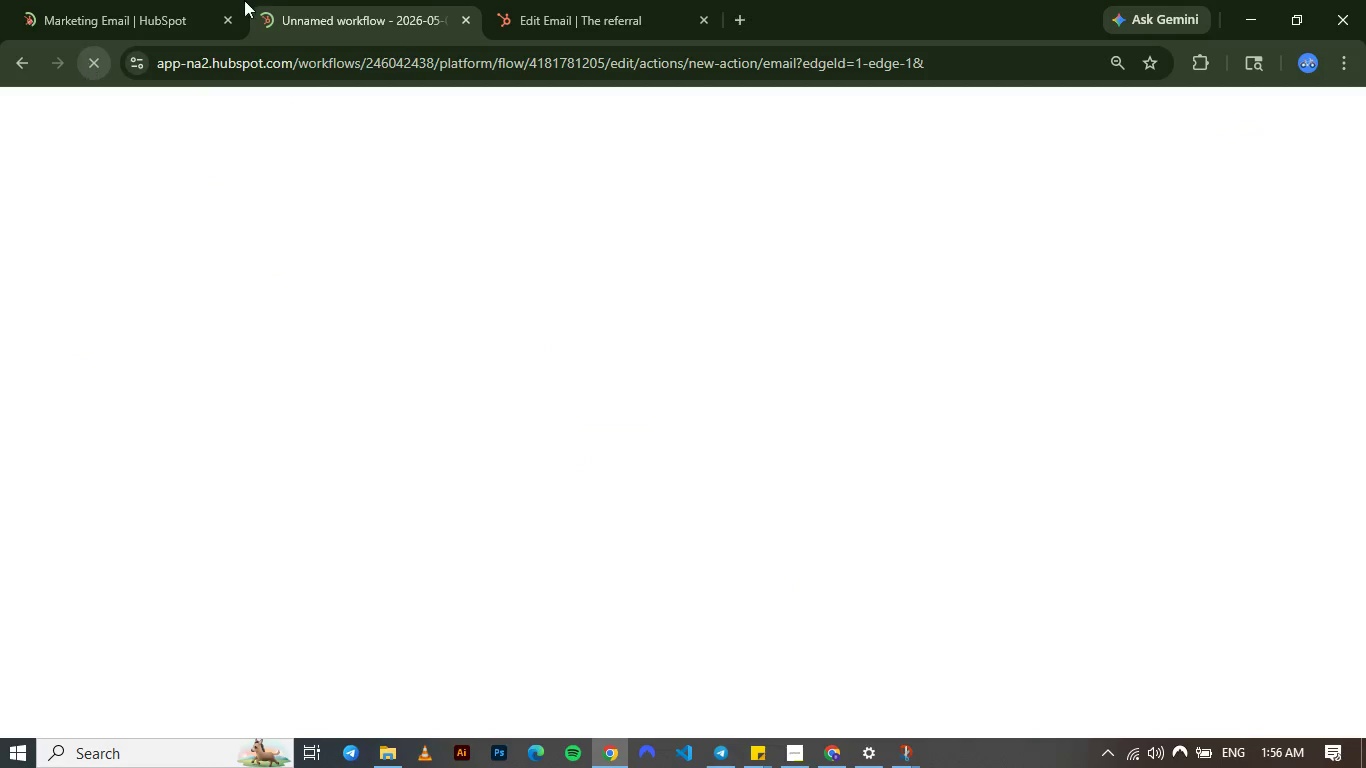 
wait(5.52)
 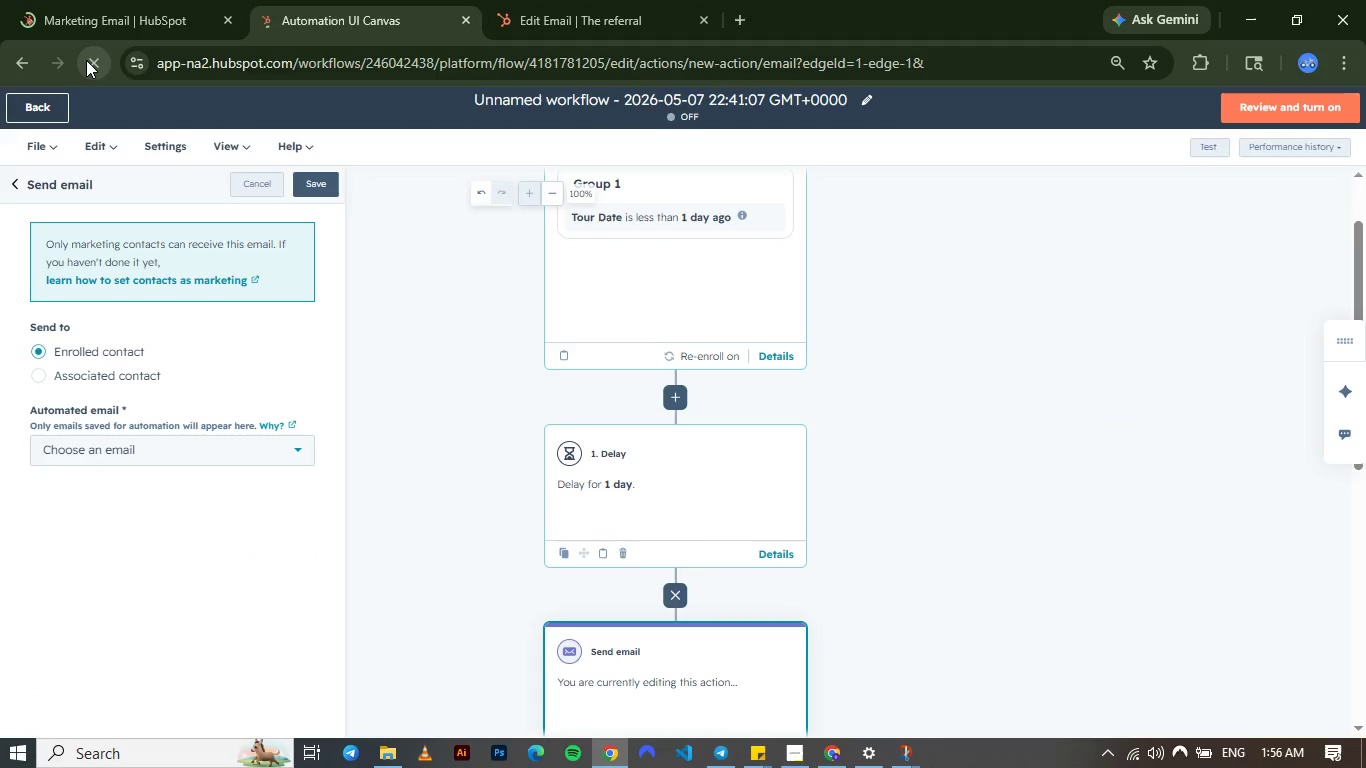 
left_click([704, 18])
 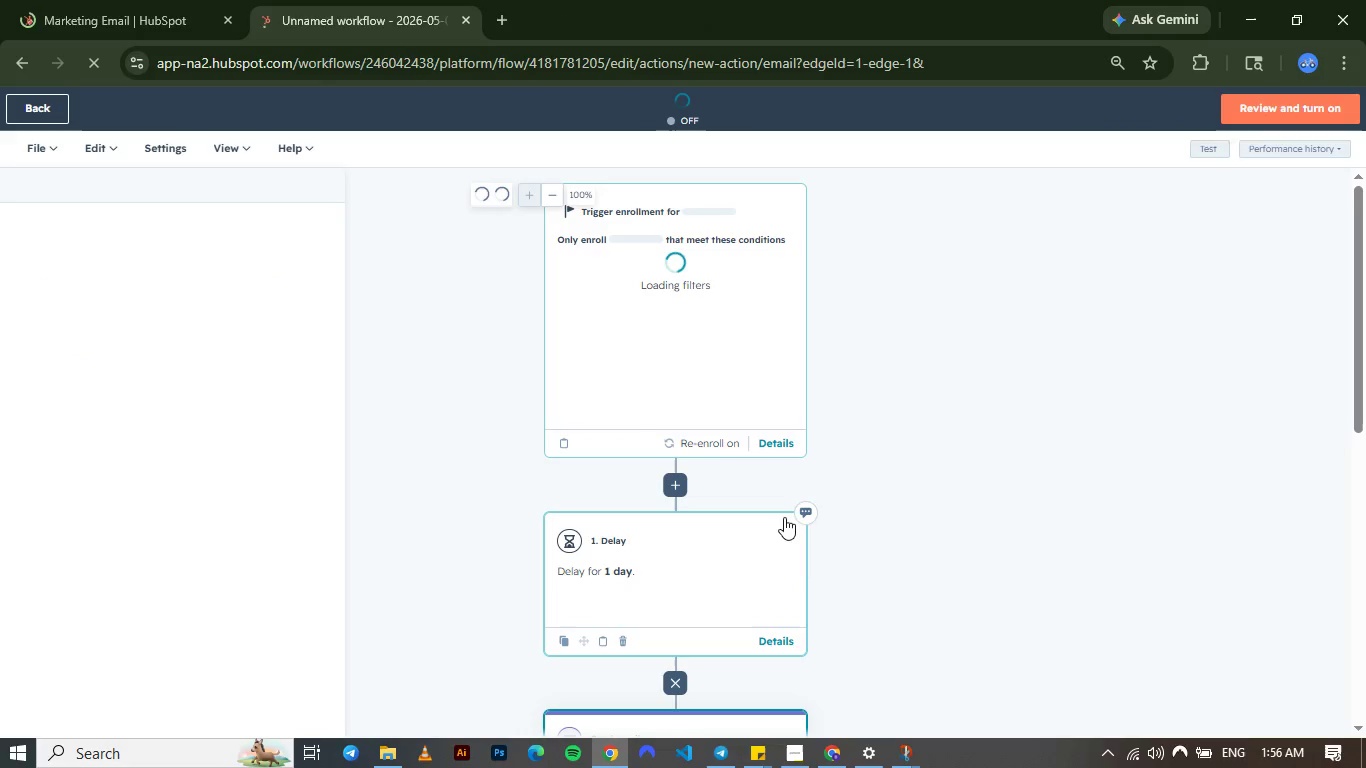 
left_click([793, 756])
 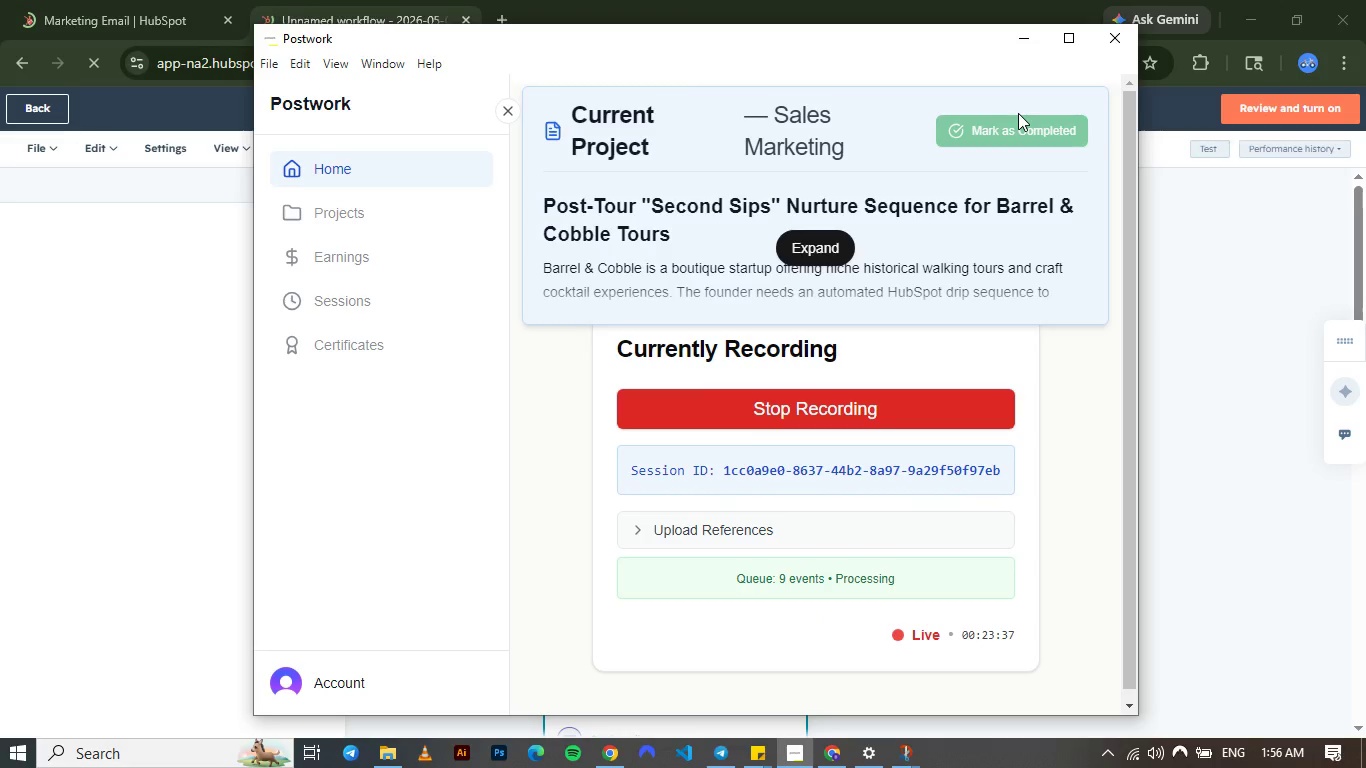 
left_click([1019, 39])